 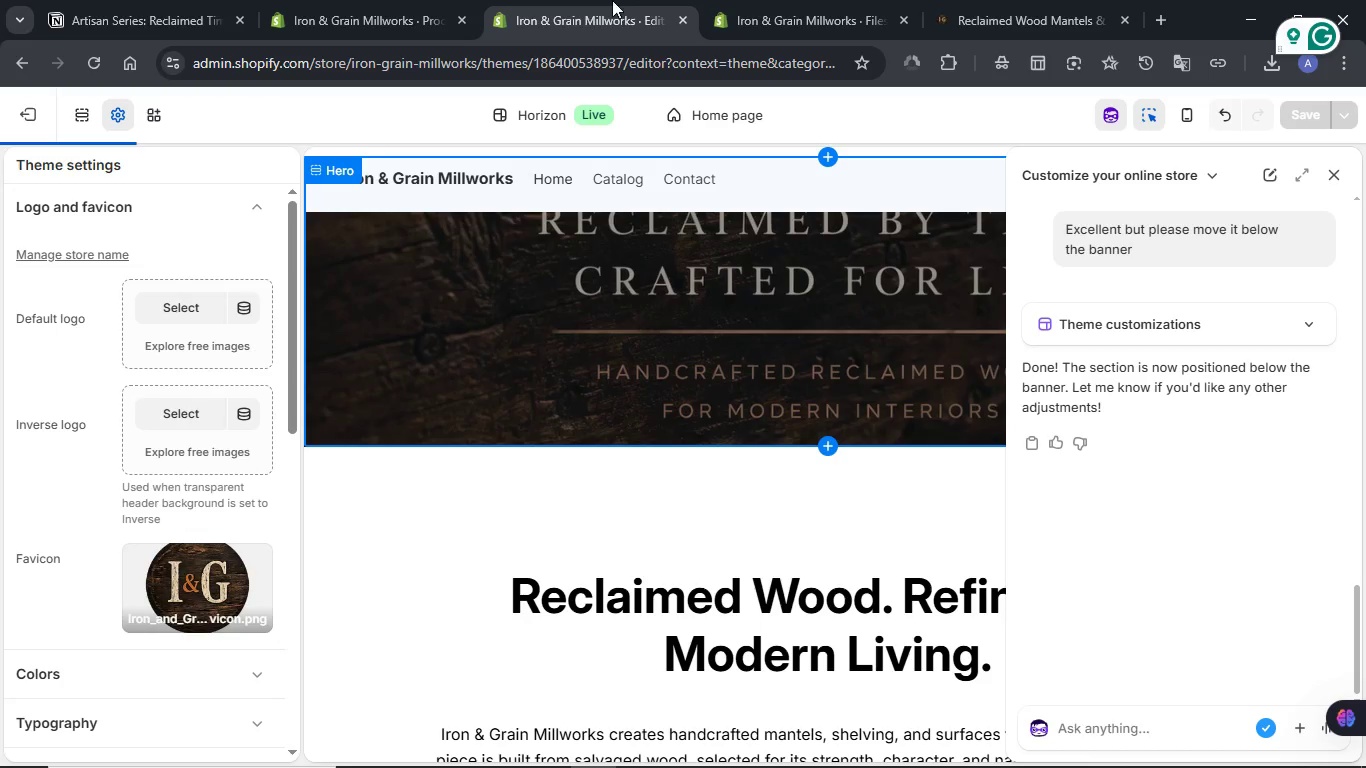 
left_click([724, 2])
 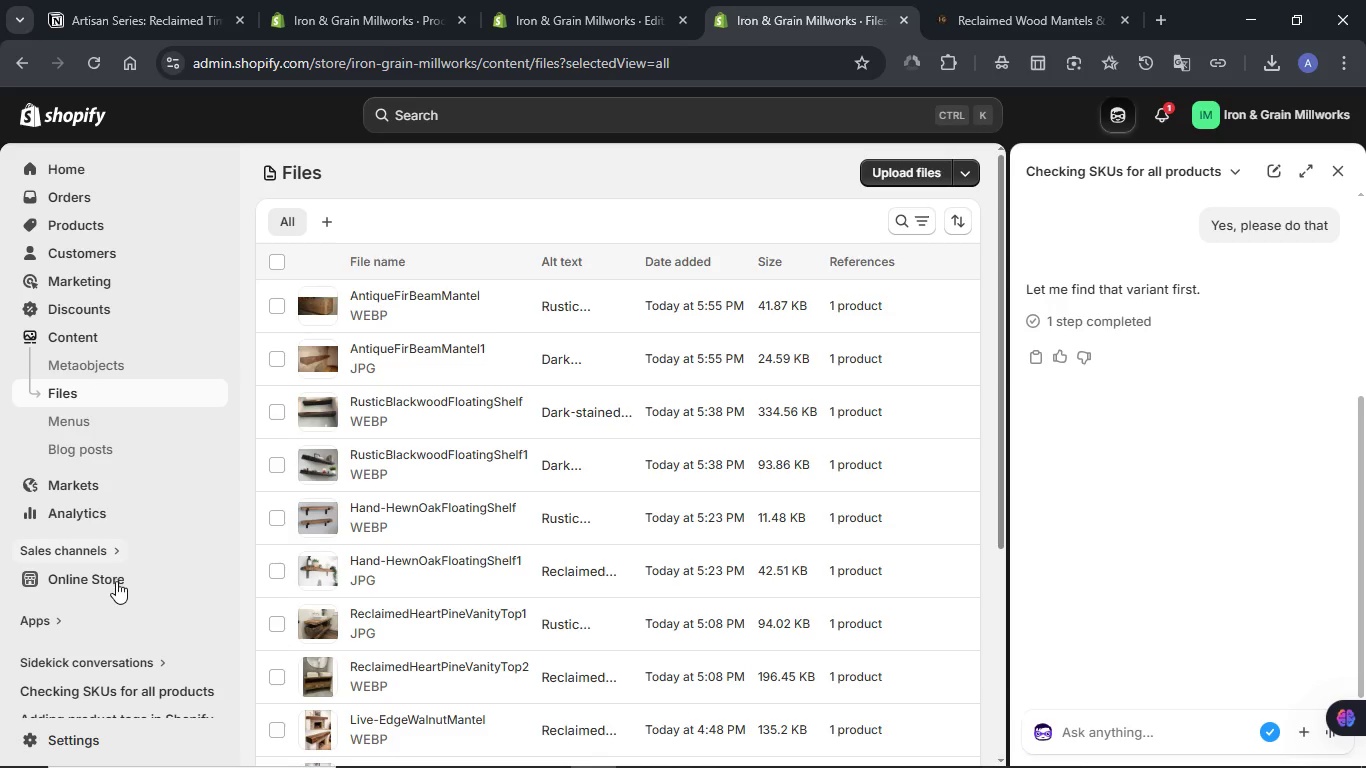 
left_click([116, 581])
 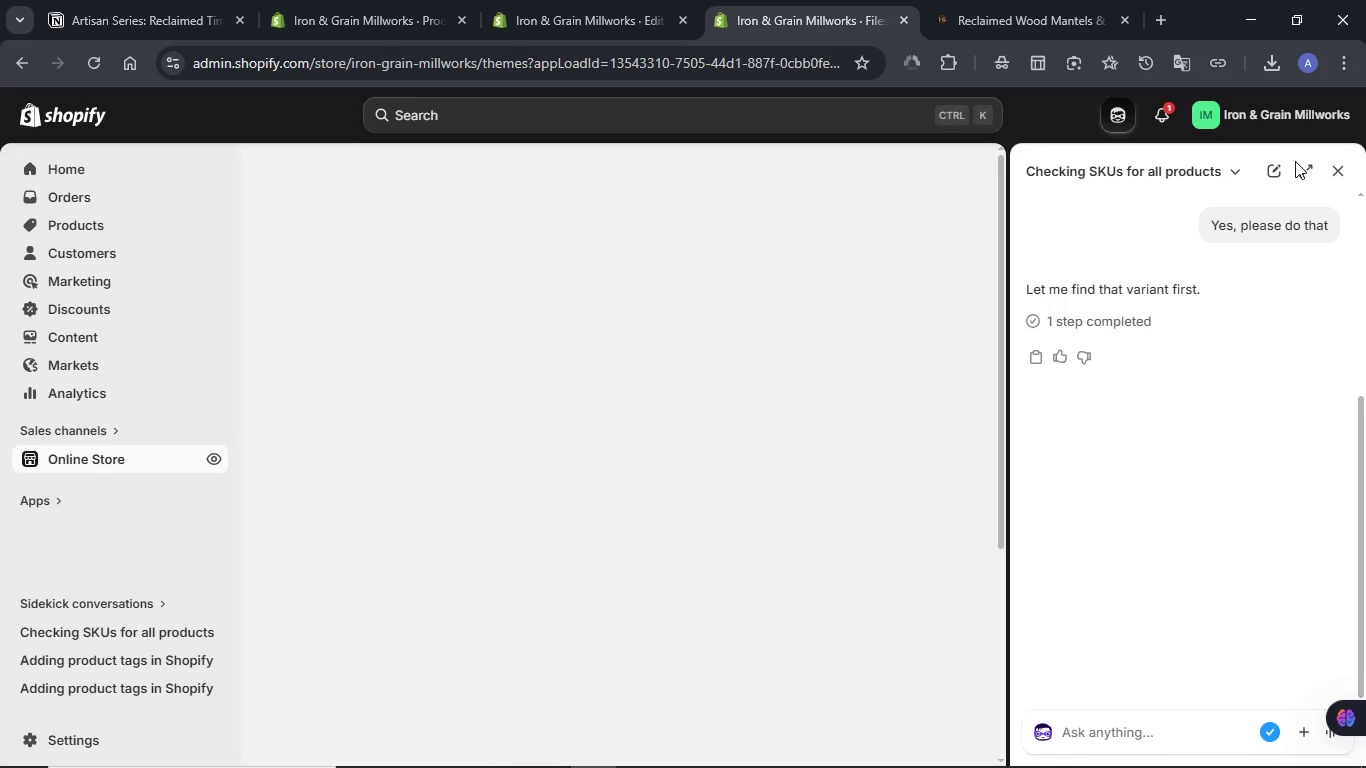 
left_click([1338, 167])
 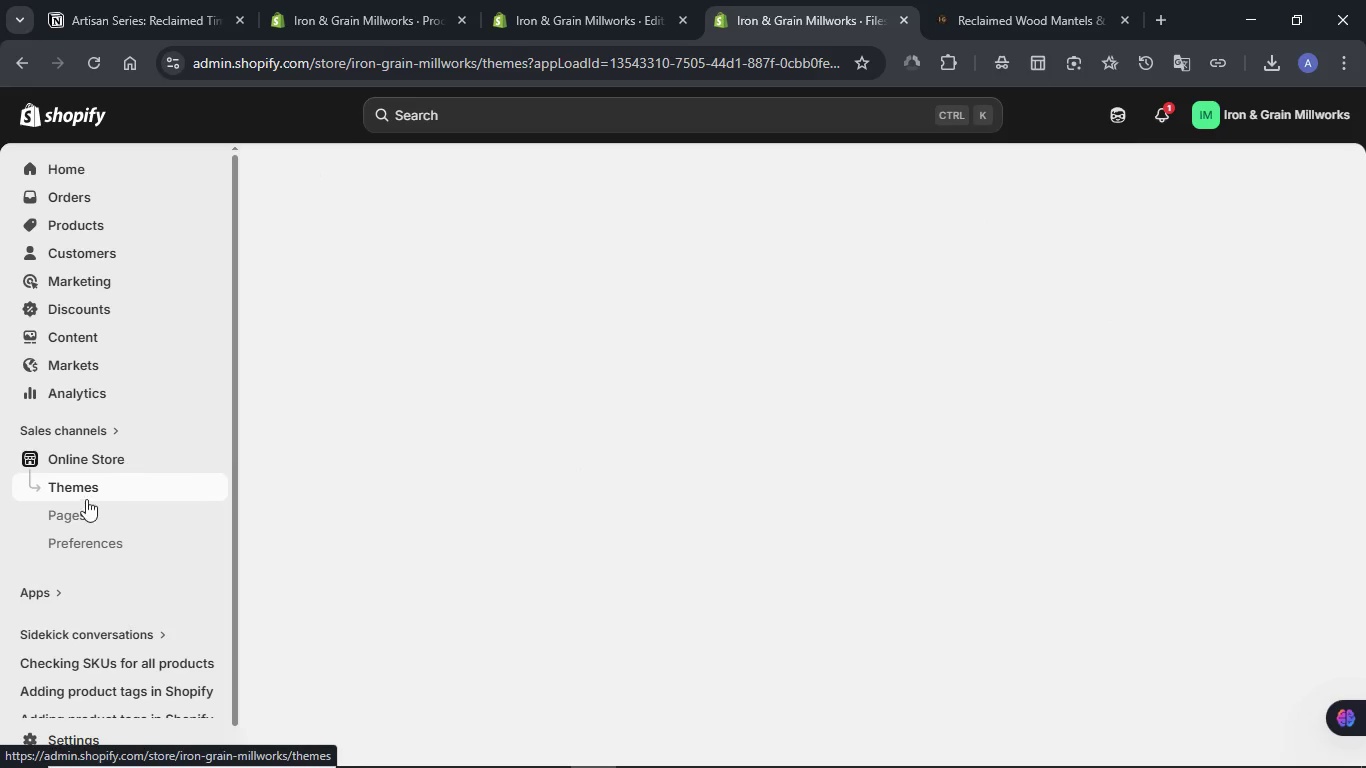 
left_click([69, 519])
 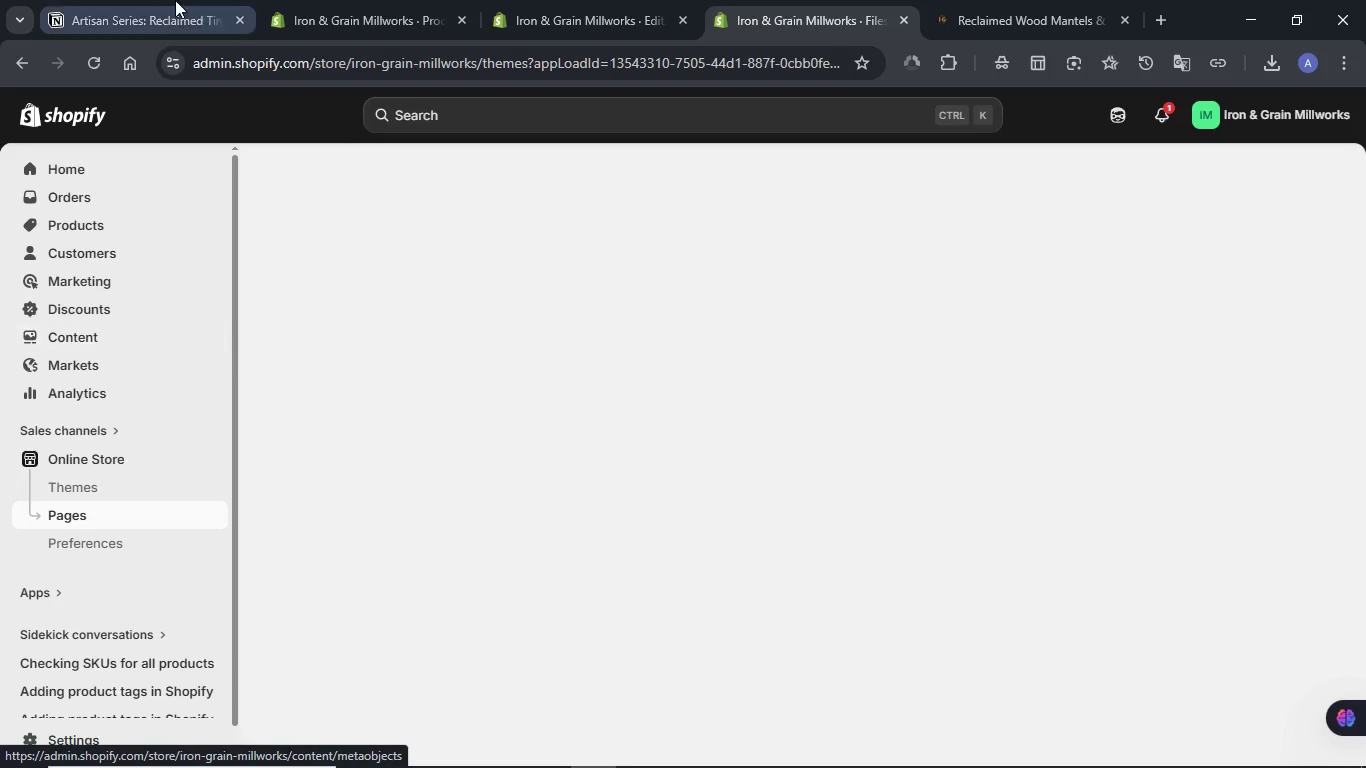 
left_click([160, 0])
 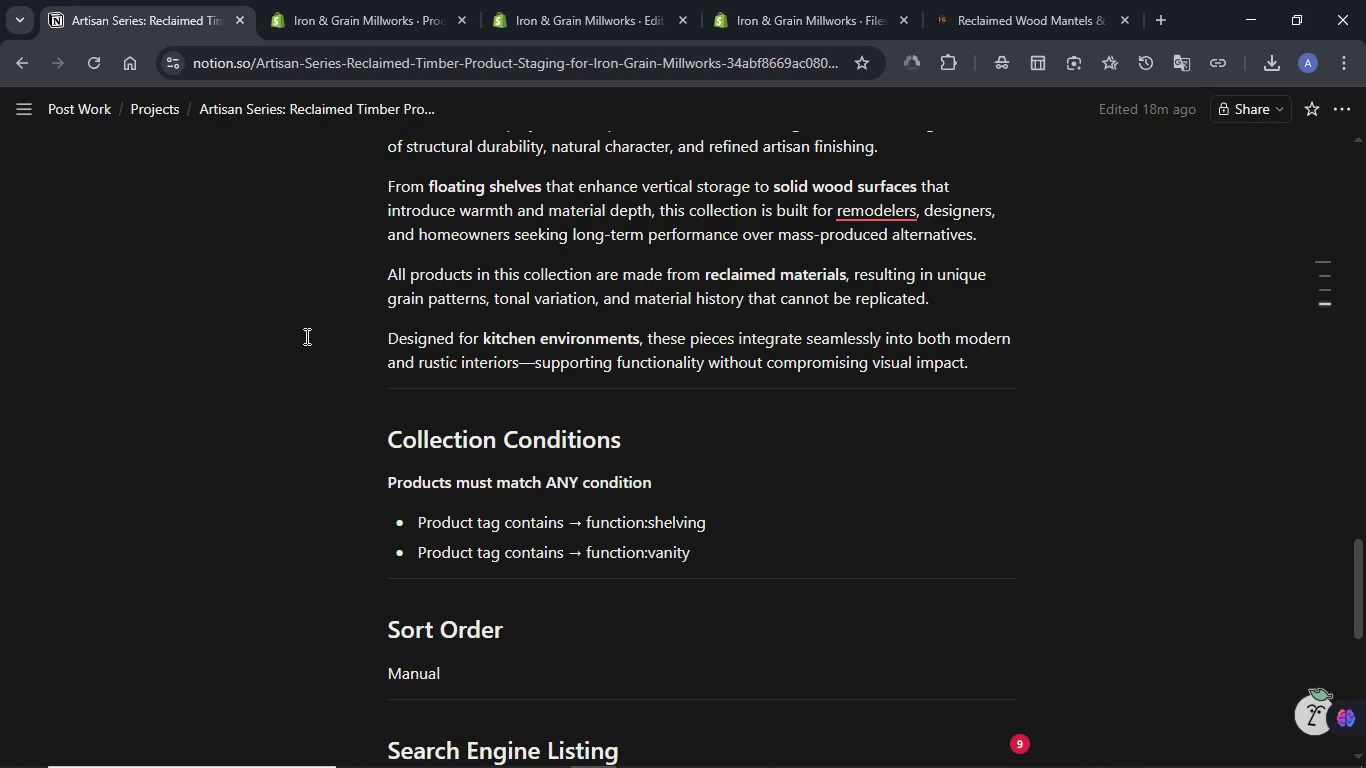 
scroll: coordinate [305, 336], scroll_direction: up, amount: 7.0
 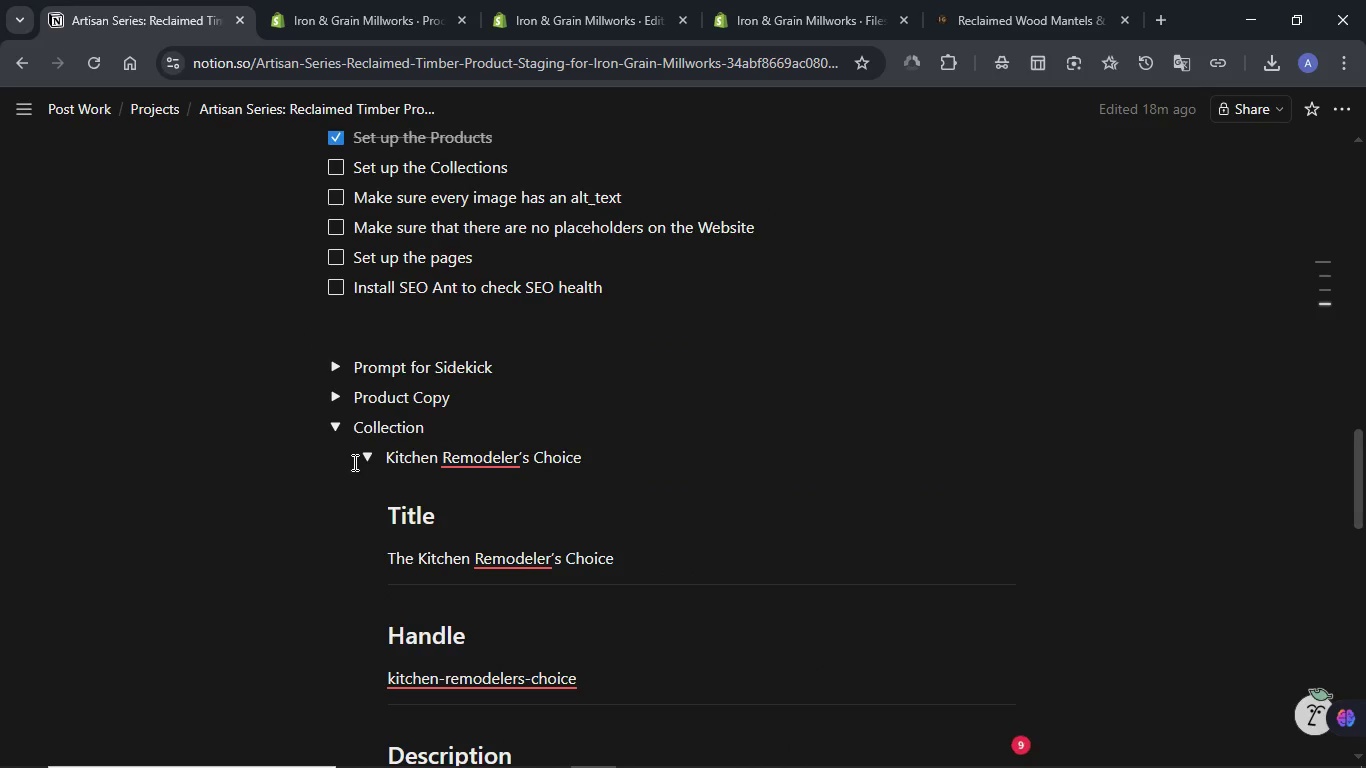 
left_click([369, 459])
 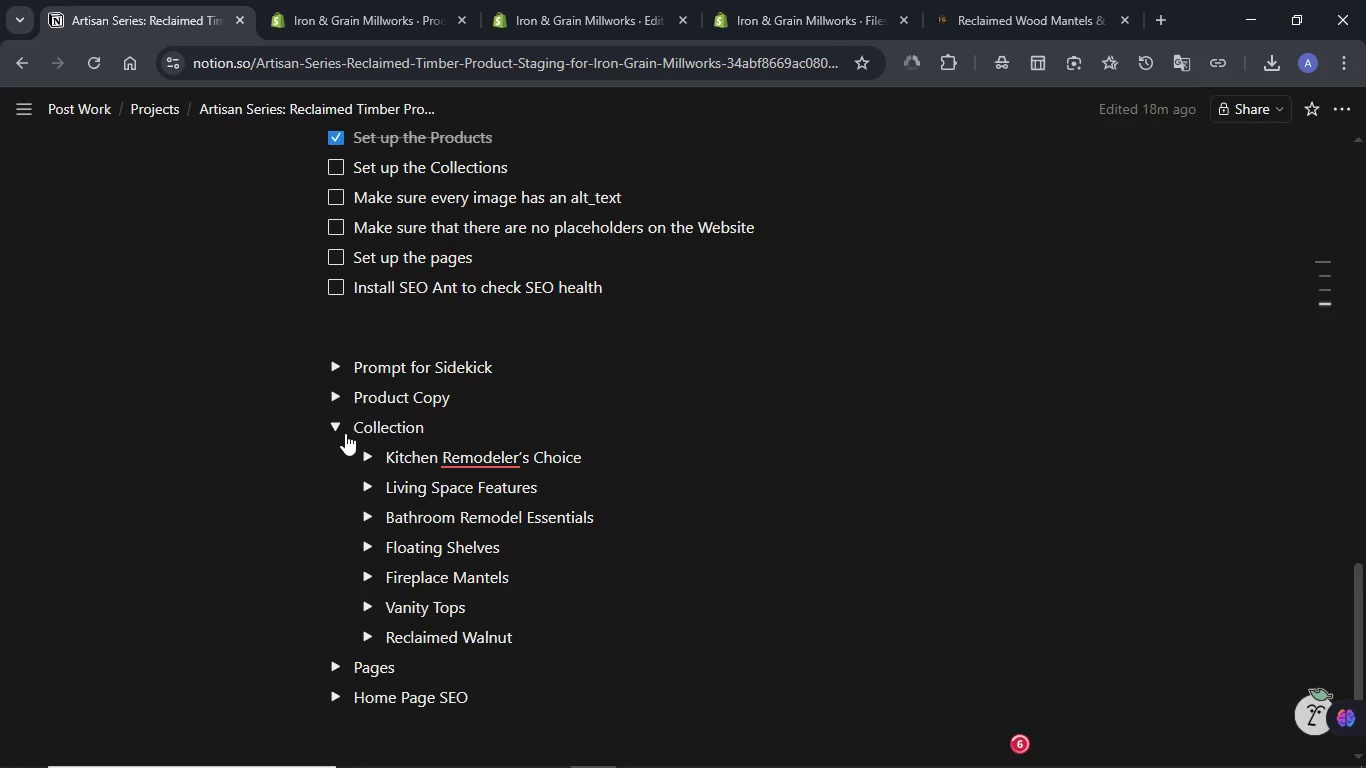 
left_click([342, 431])
 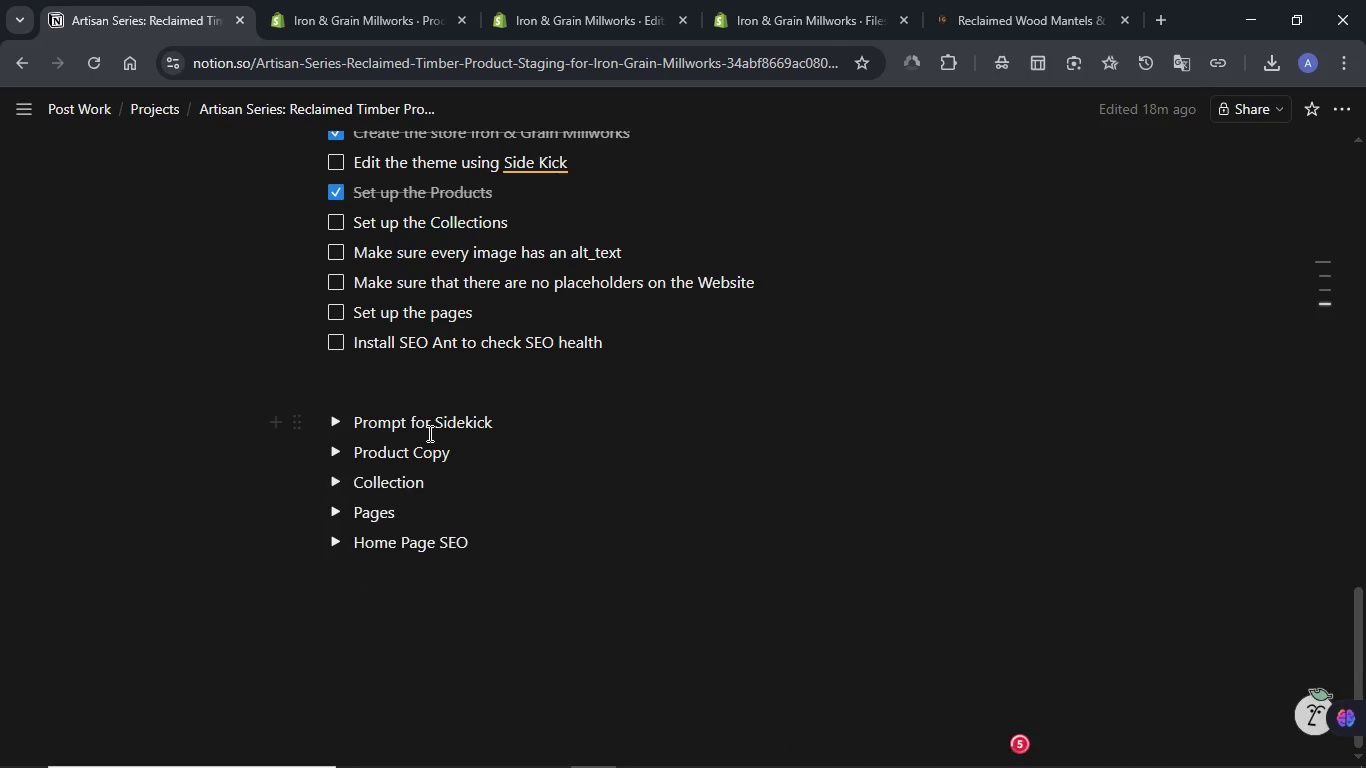 
scroll: coordinate [428, 433], scroll_direction: down, amount: 1.0
 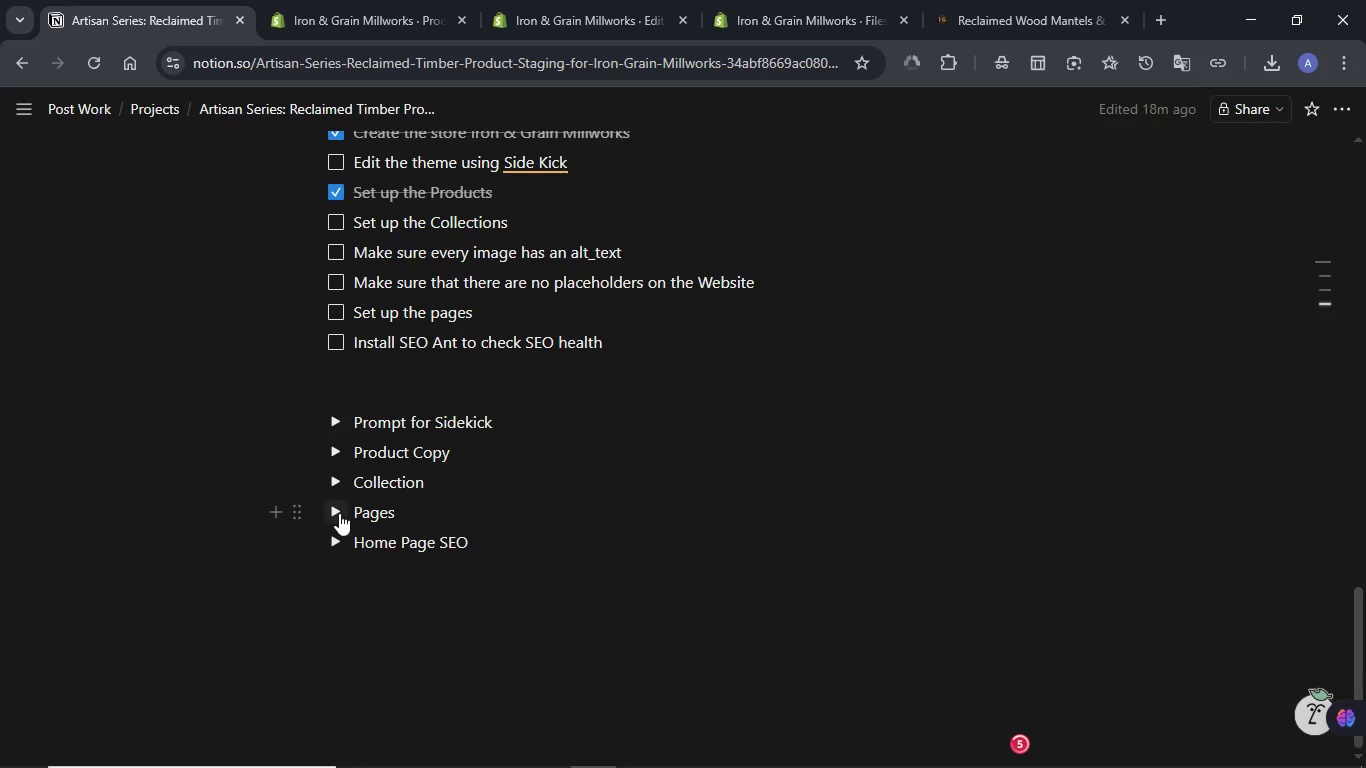 
left_click([339, 512])
 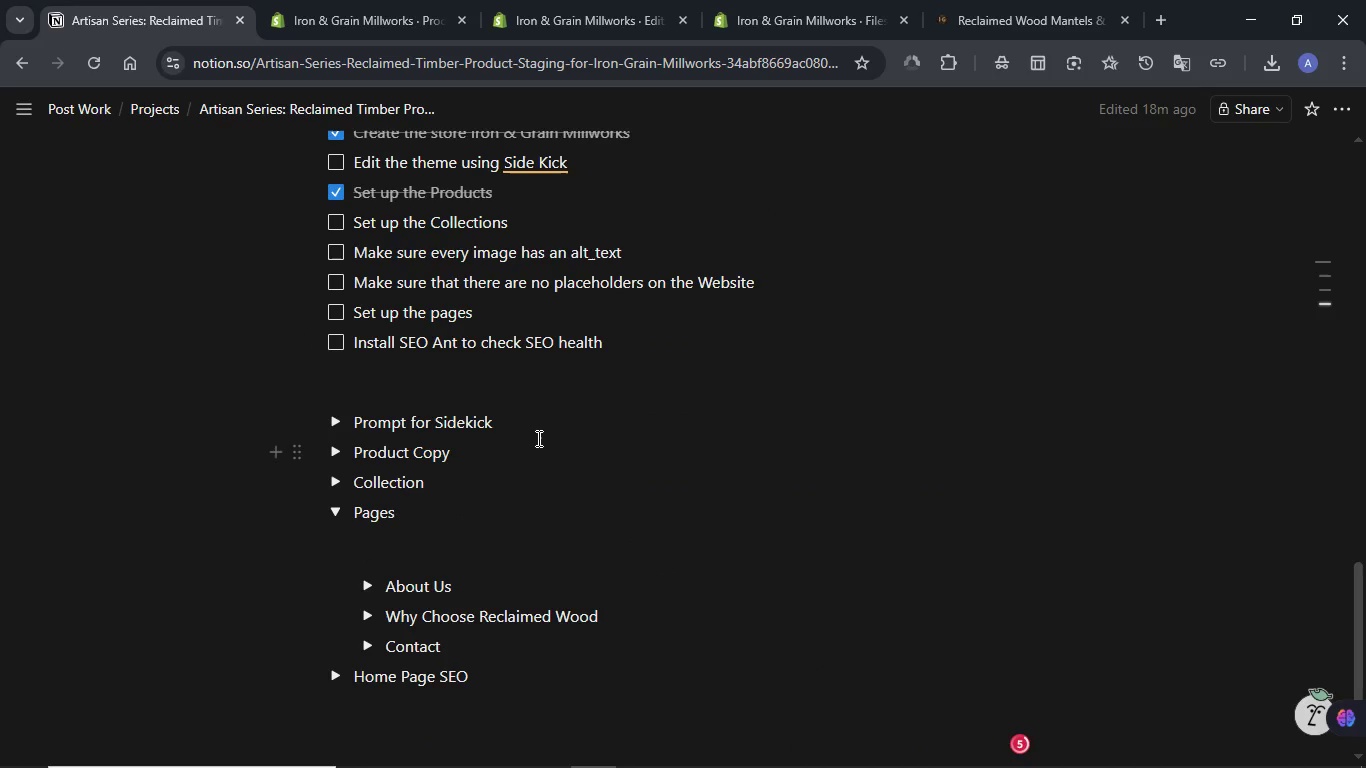 
scroll: coordinate [537, 438], scroll_direction: down, amount: 2.0
 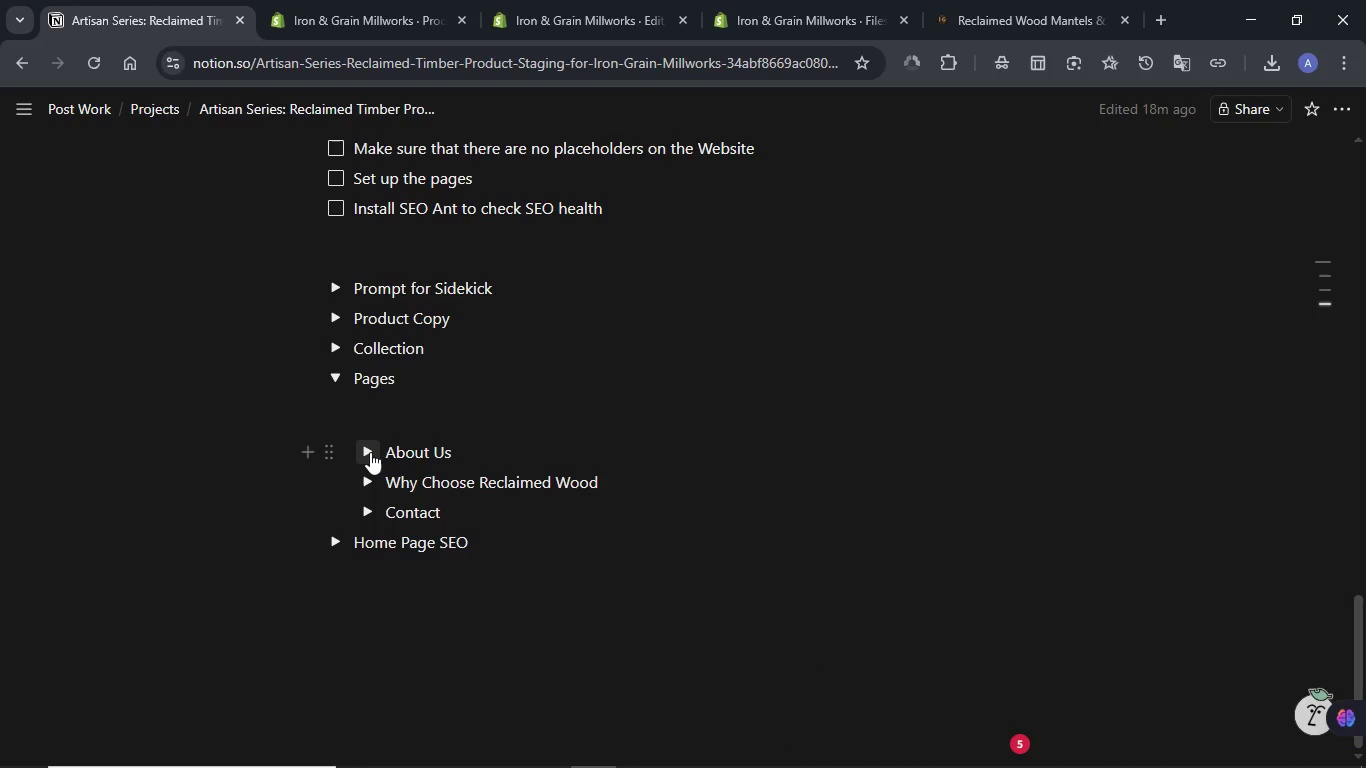 
left_click([370, 452])
 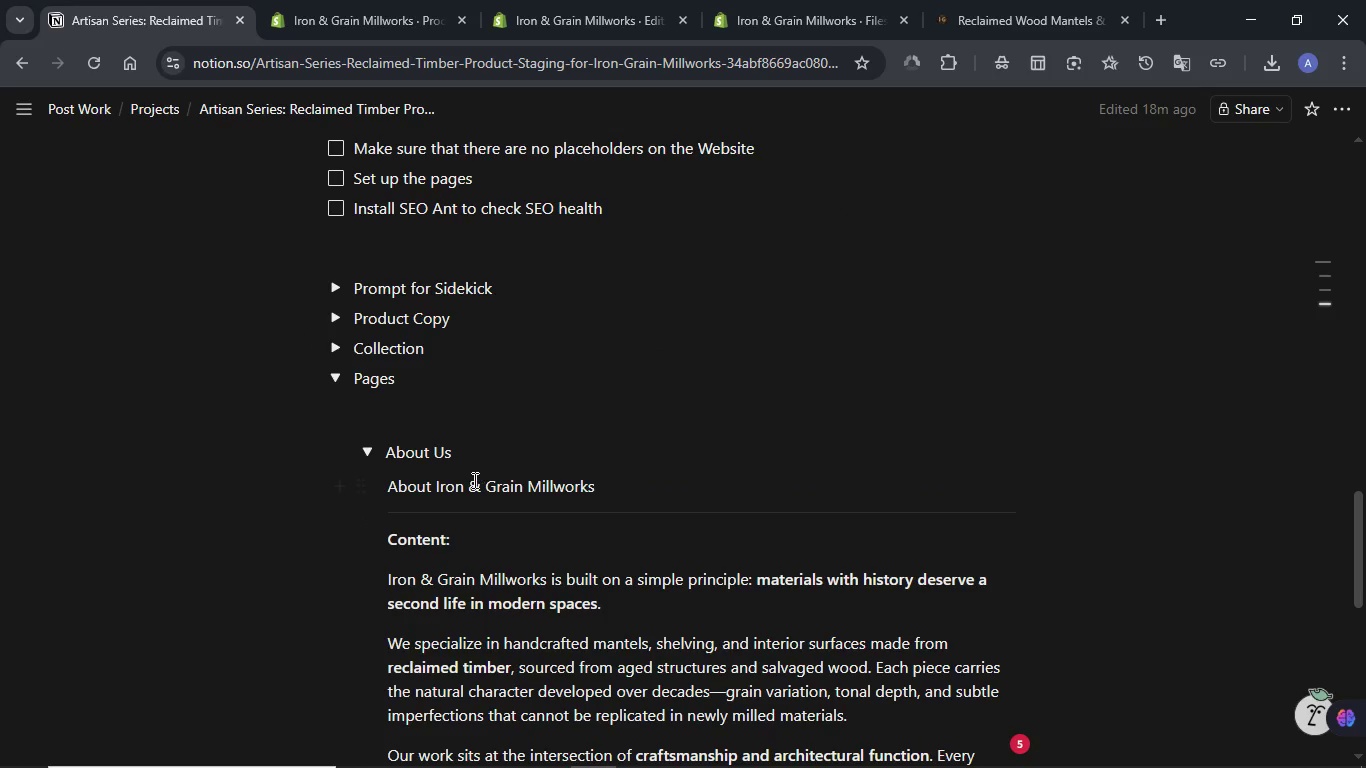 
double_click([465, 482])
 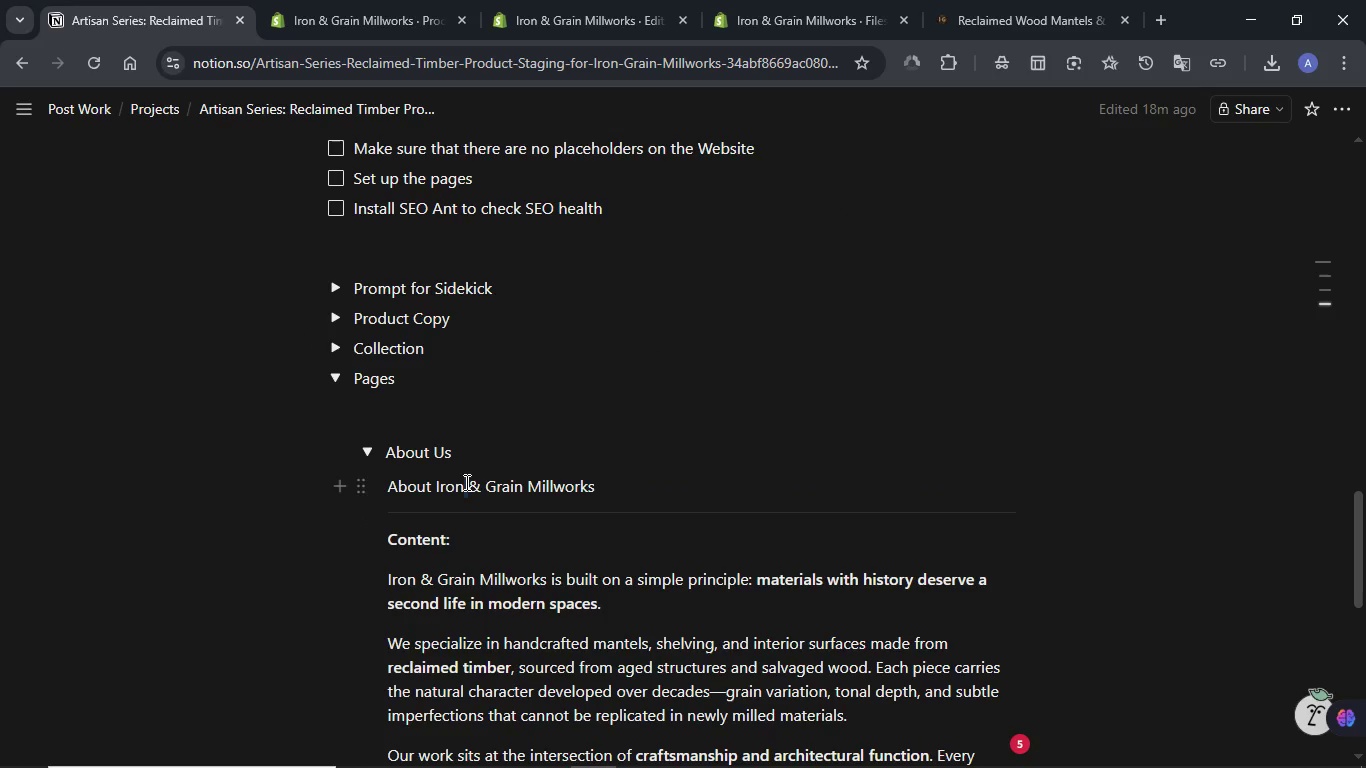 
triple_click([465, 482])
 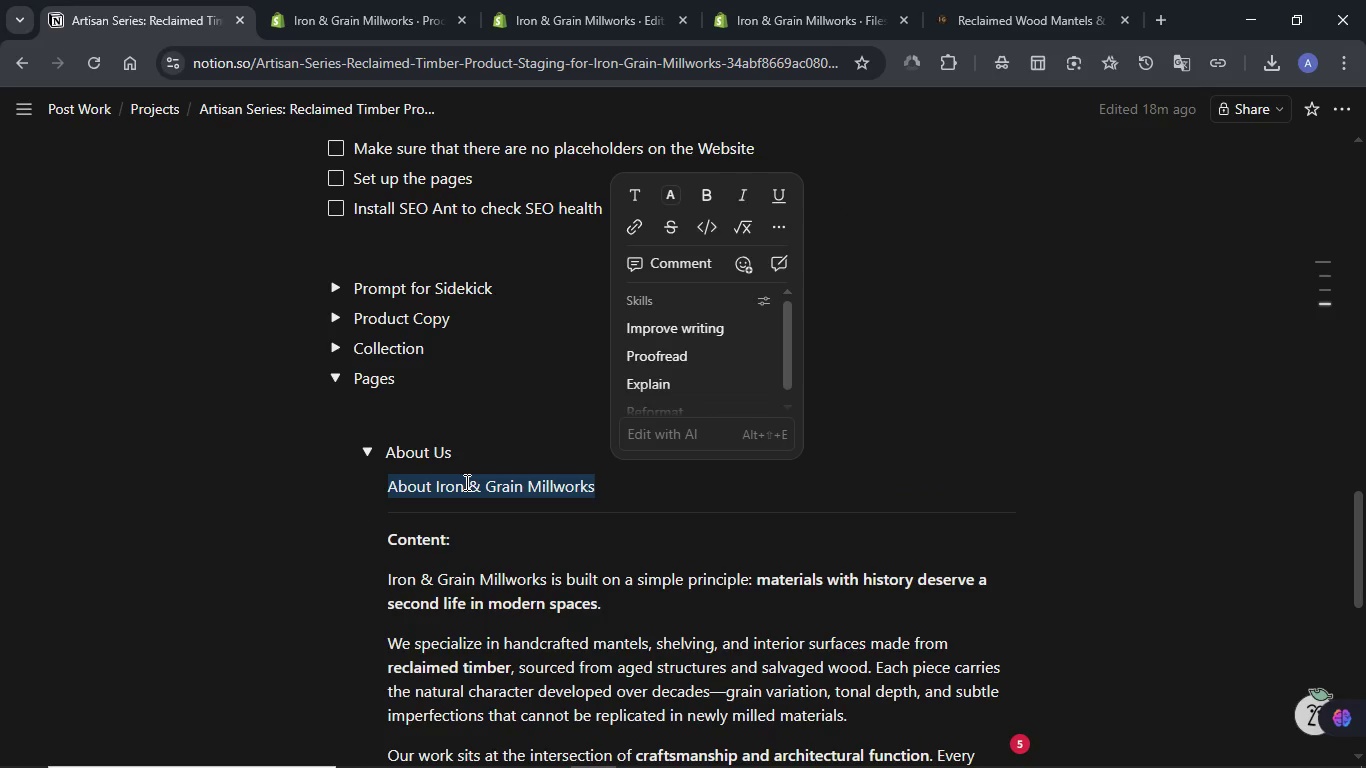 
key(Control+C)
 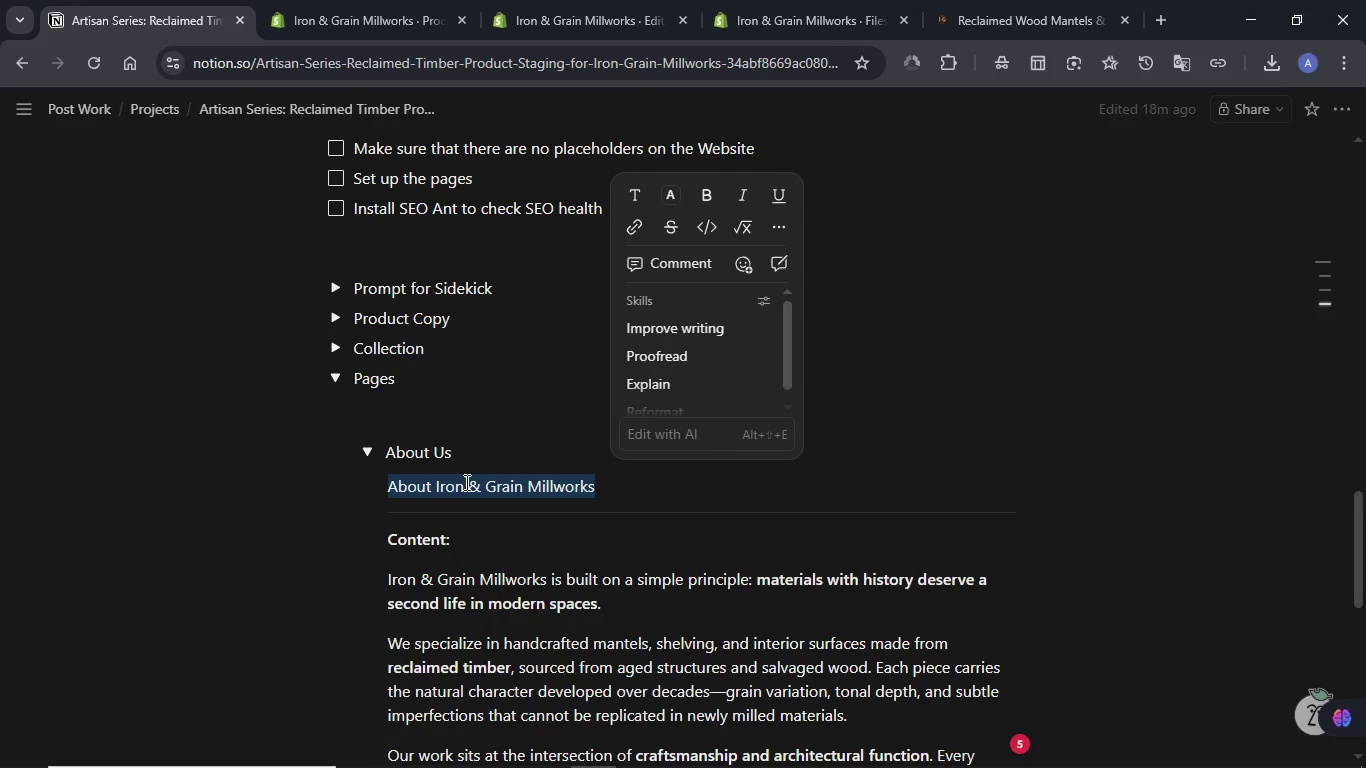 
scroll: coordinate [454, 467], scroll_direction: down, amount: 2.0
 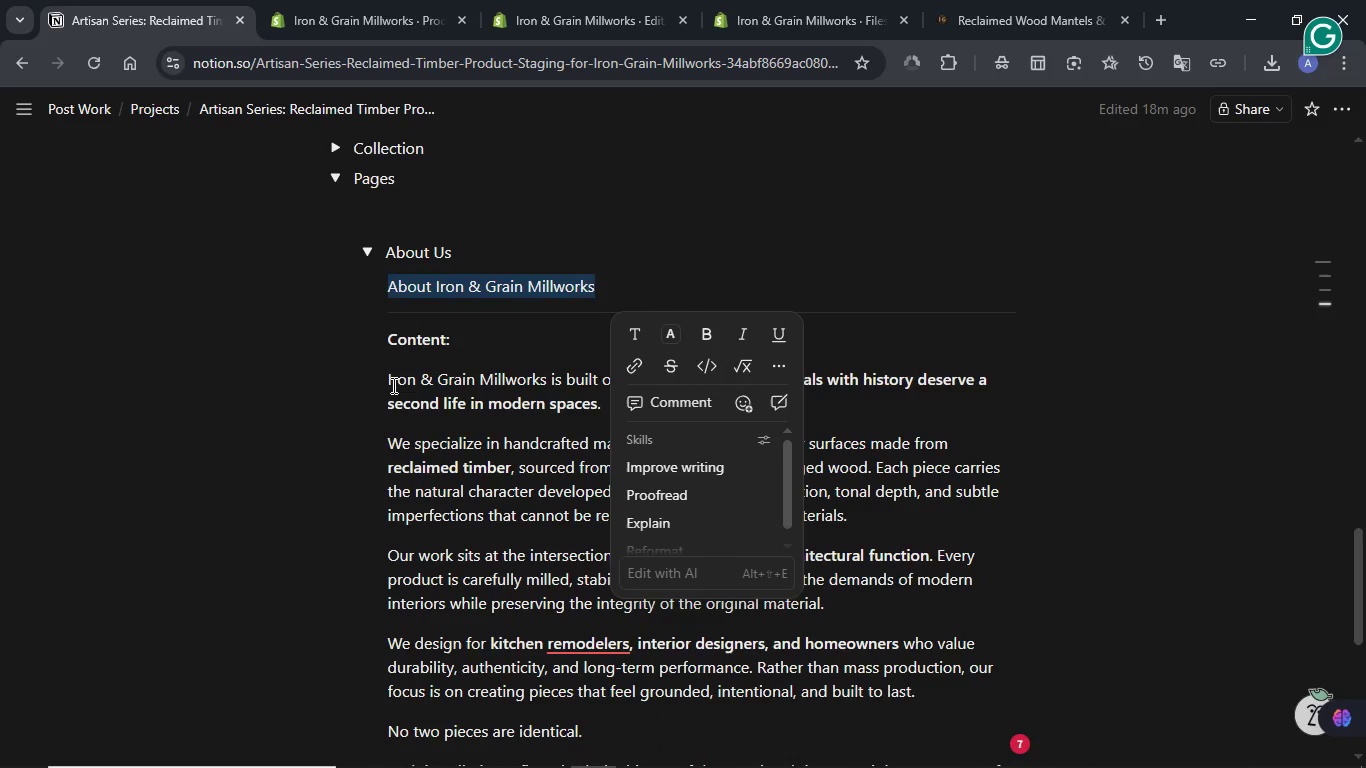 
left_click([392, 384])
 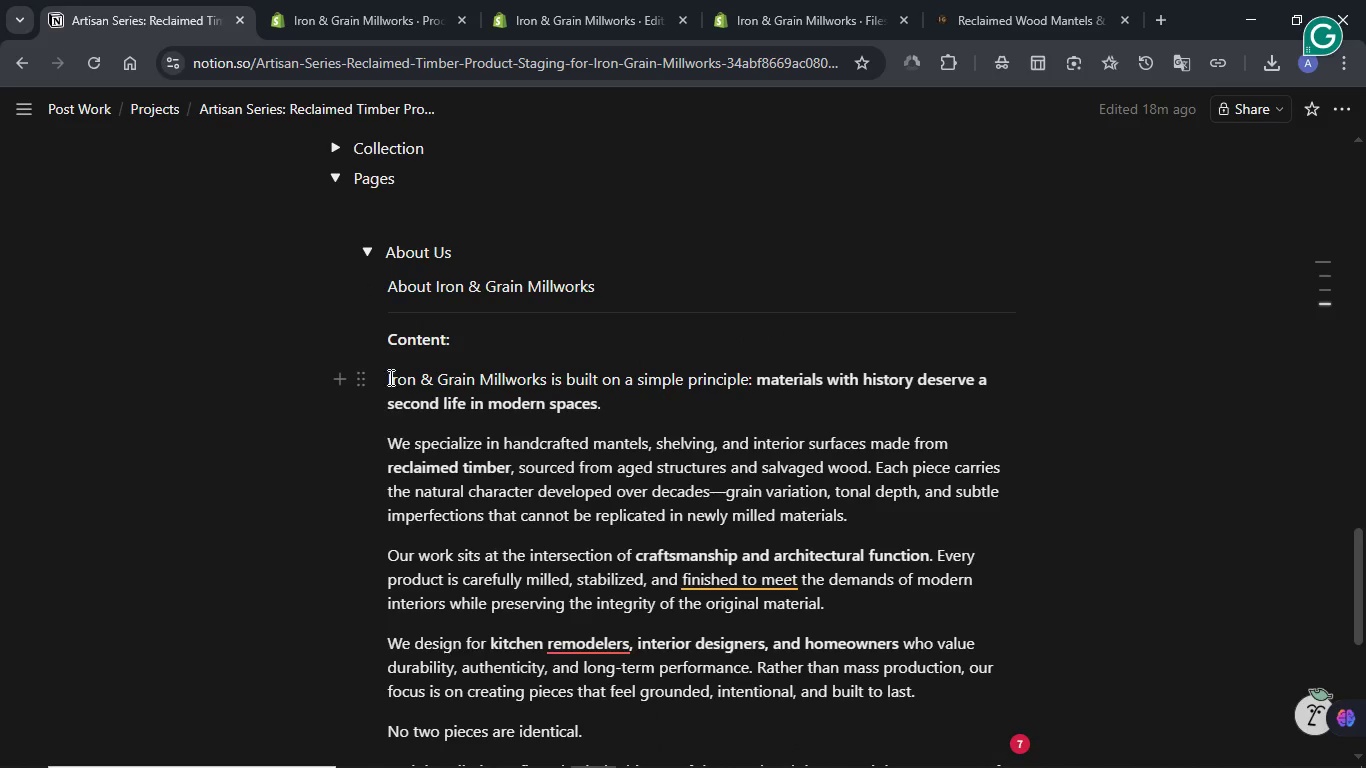 
left_click([389, 376])
 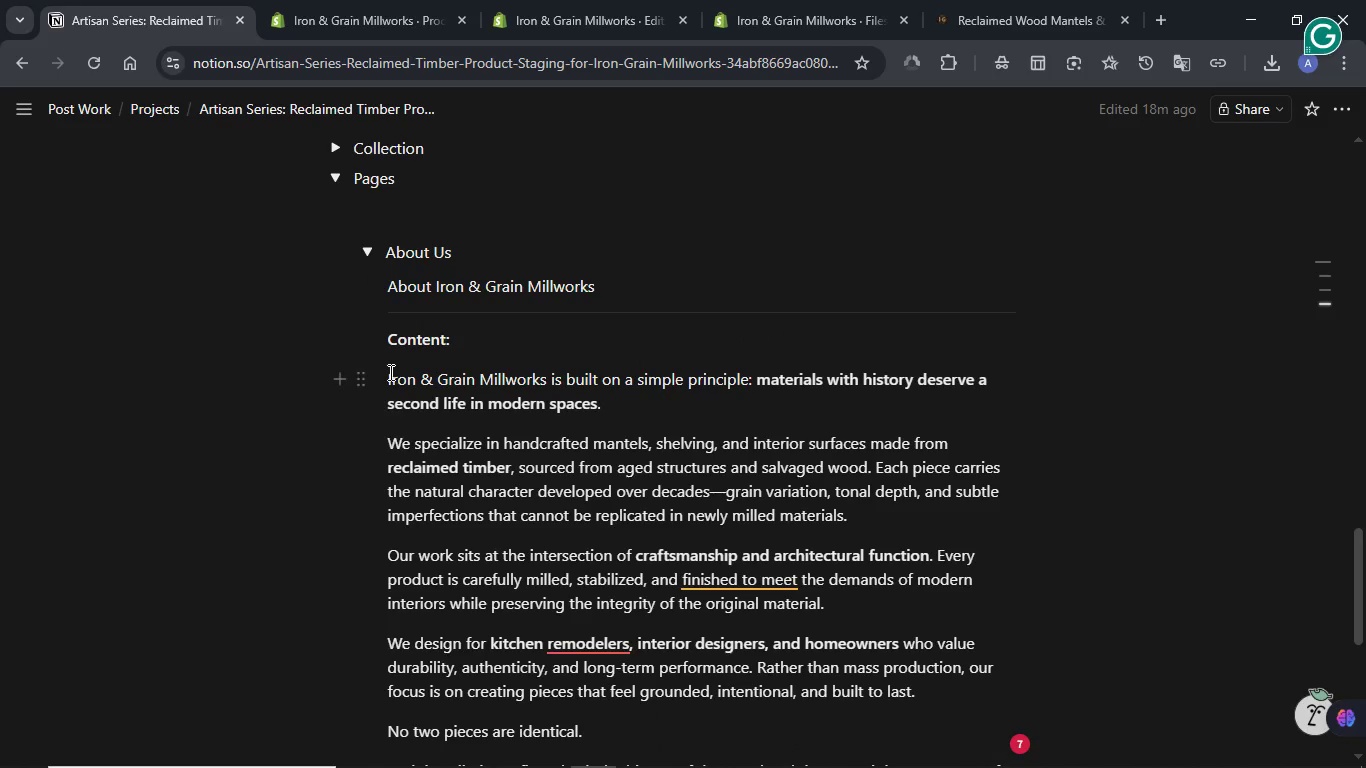 
left_click_drag(start_coordinate=[383, 372], to_coordinate=[388, 377])
 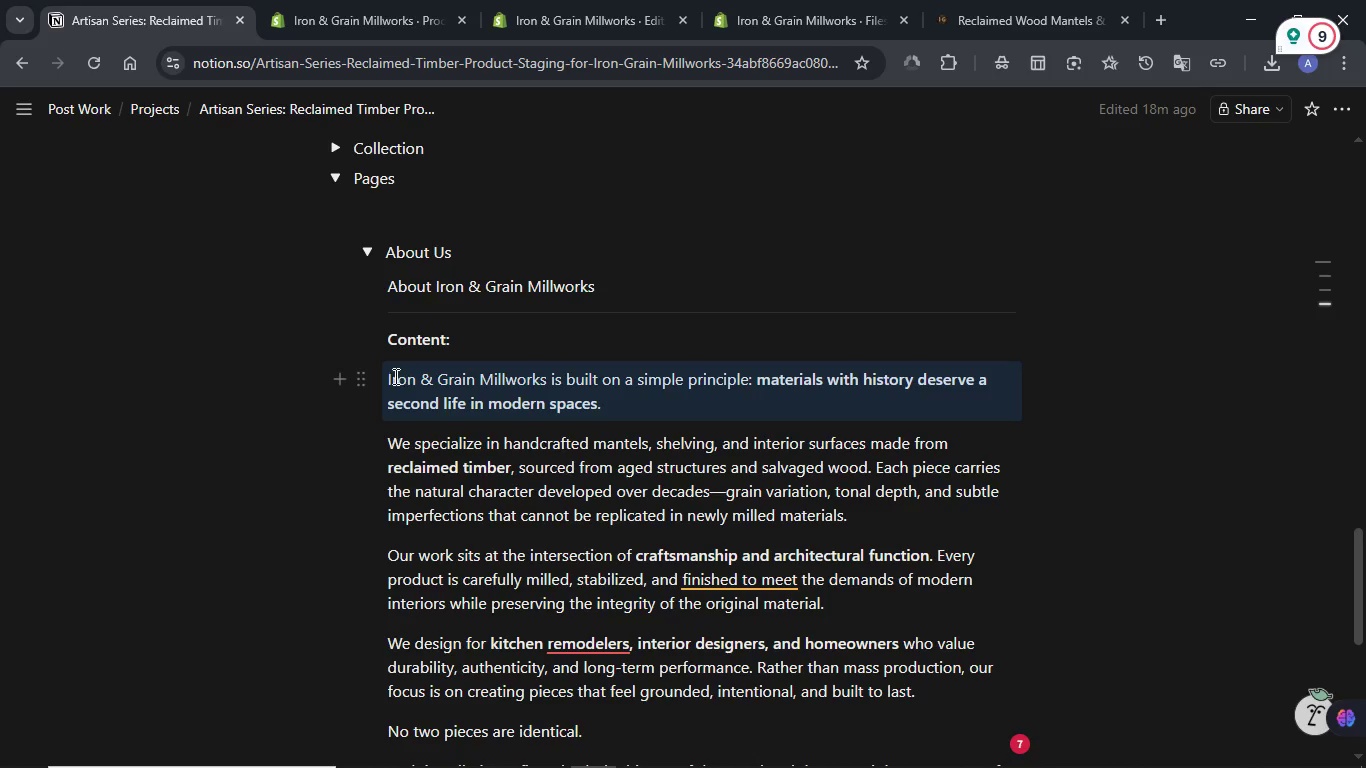 
left_click([391, 376])
 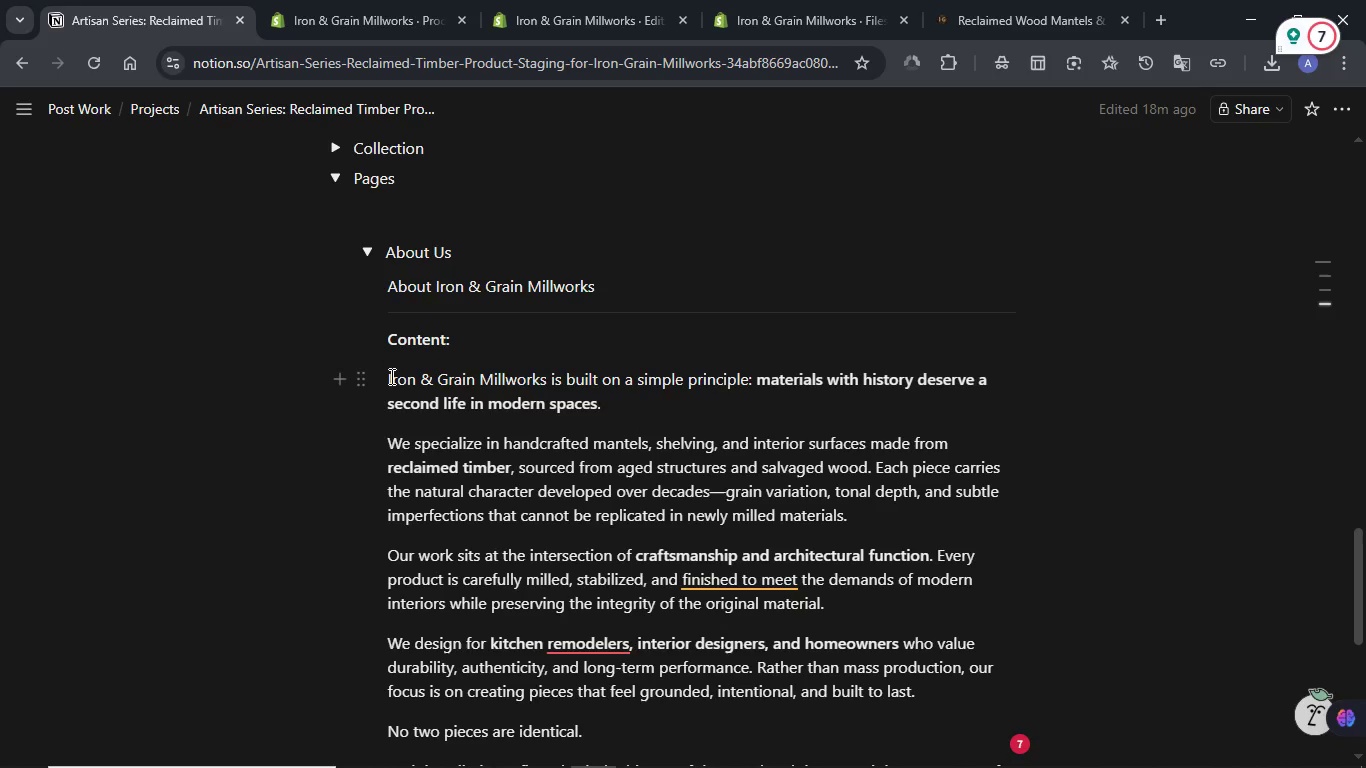 
left_click([390, 376])
 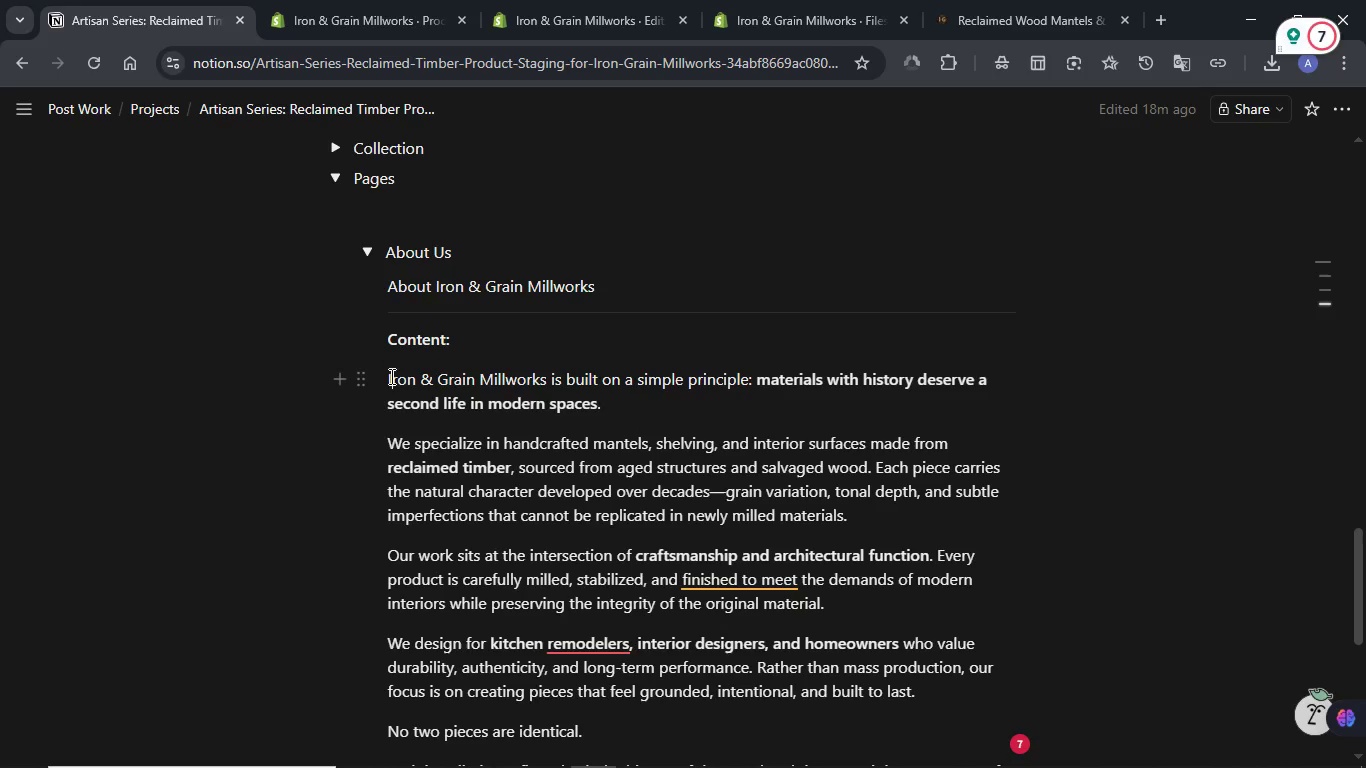 
key(ArrowLeft)
 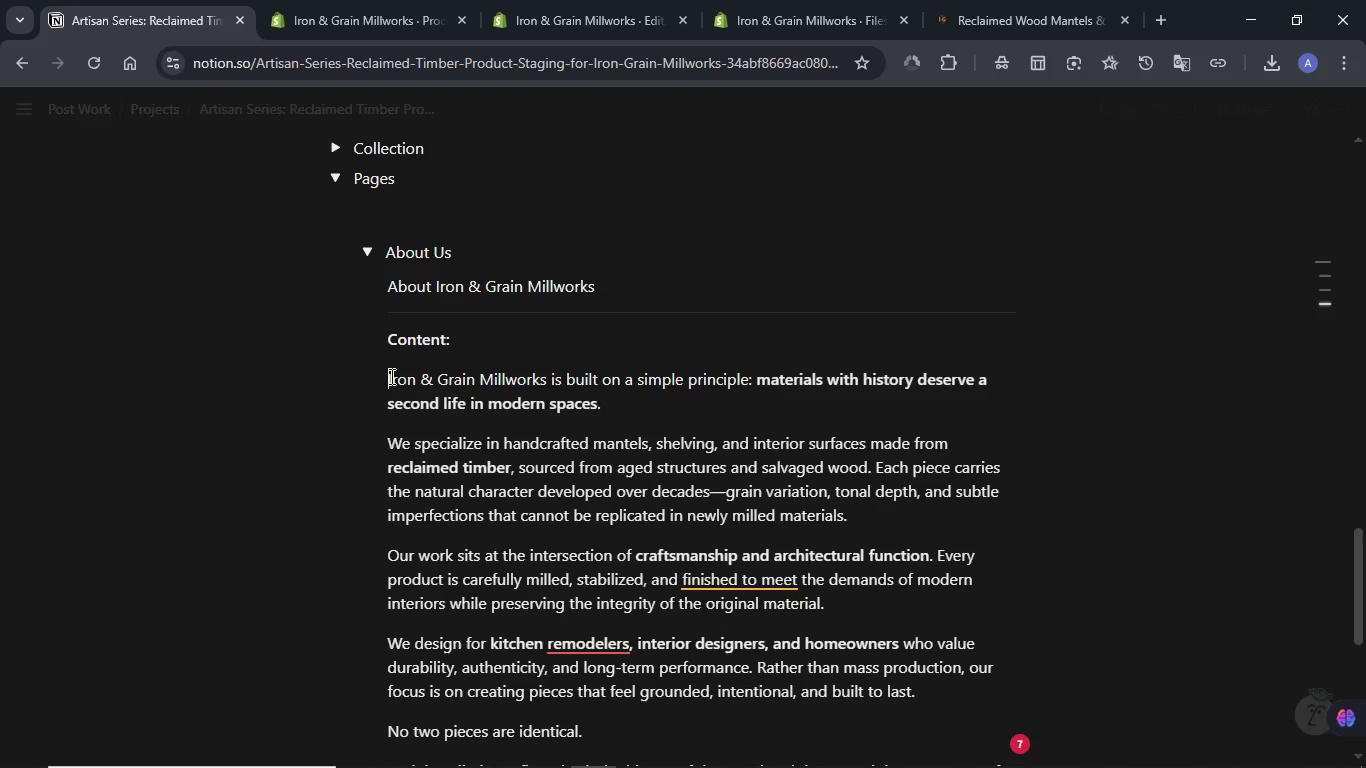 
hold_key(key=ArrowDown, duration=0.52)
 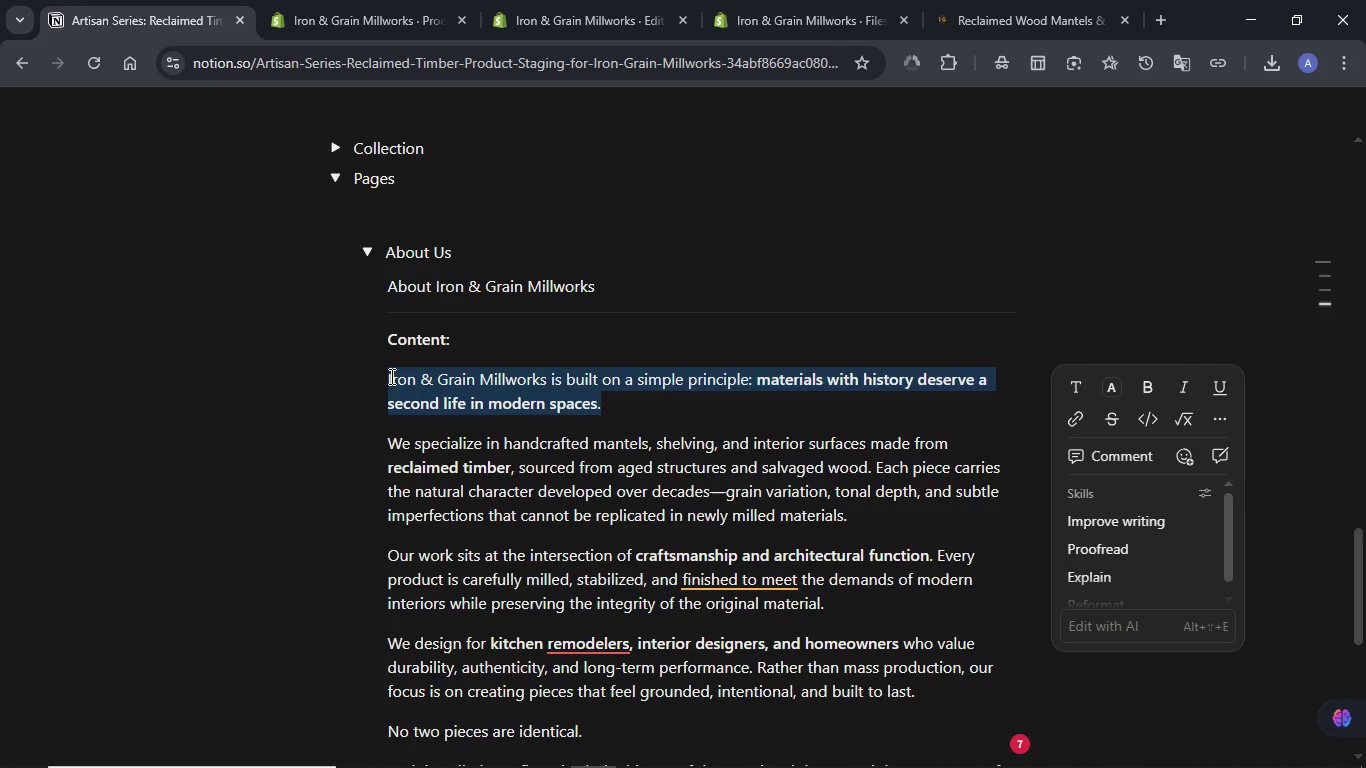 
key(Shift+ArrowLeft)
 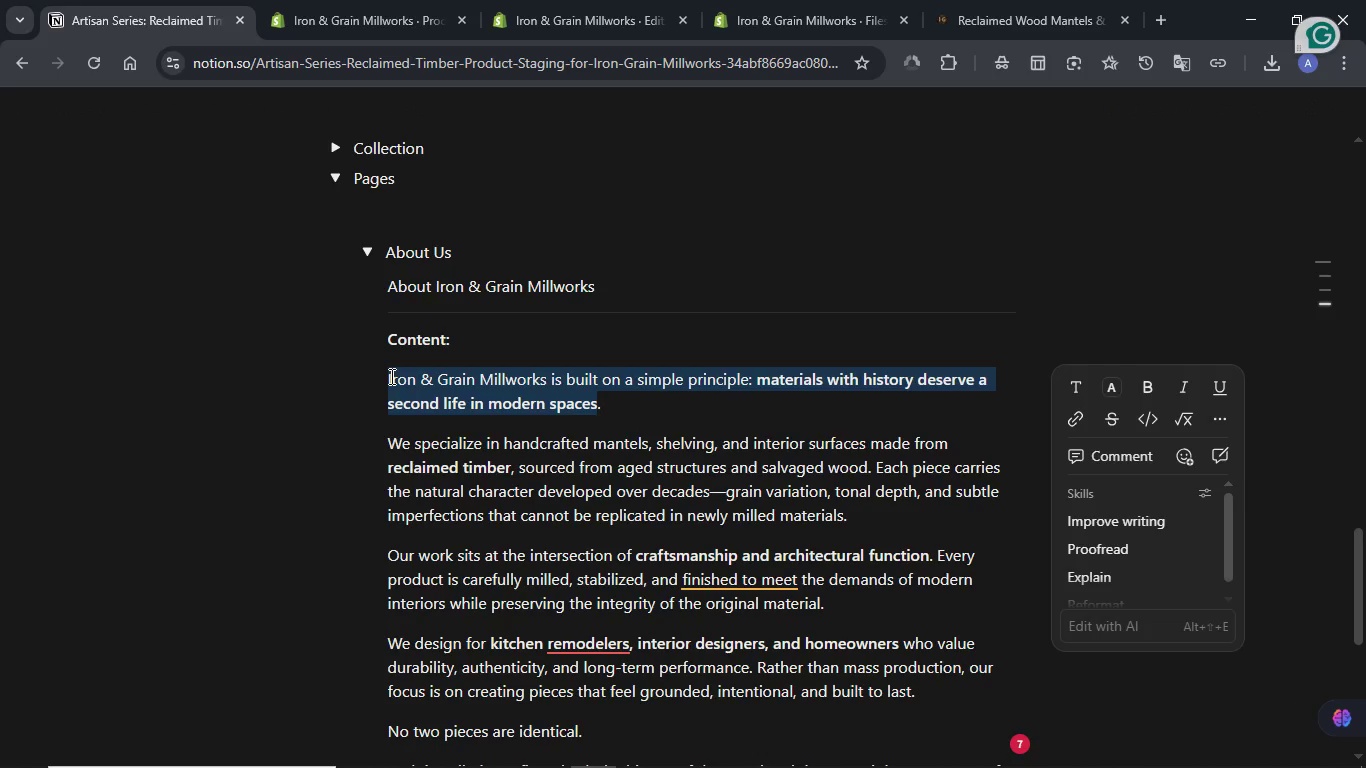 
key(Shift+ArrowLeft)
 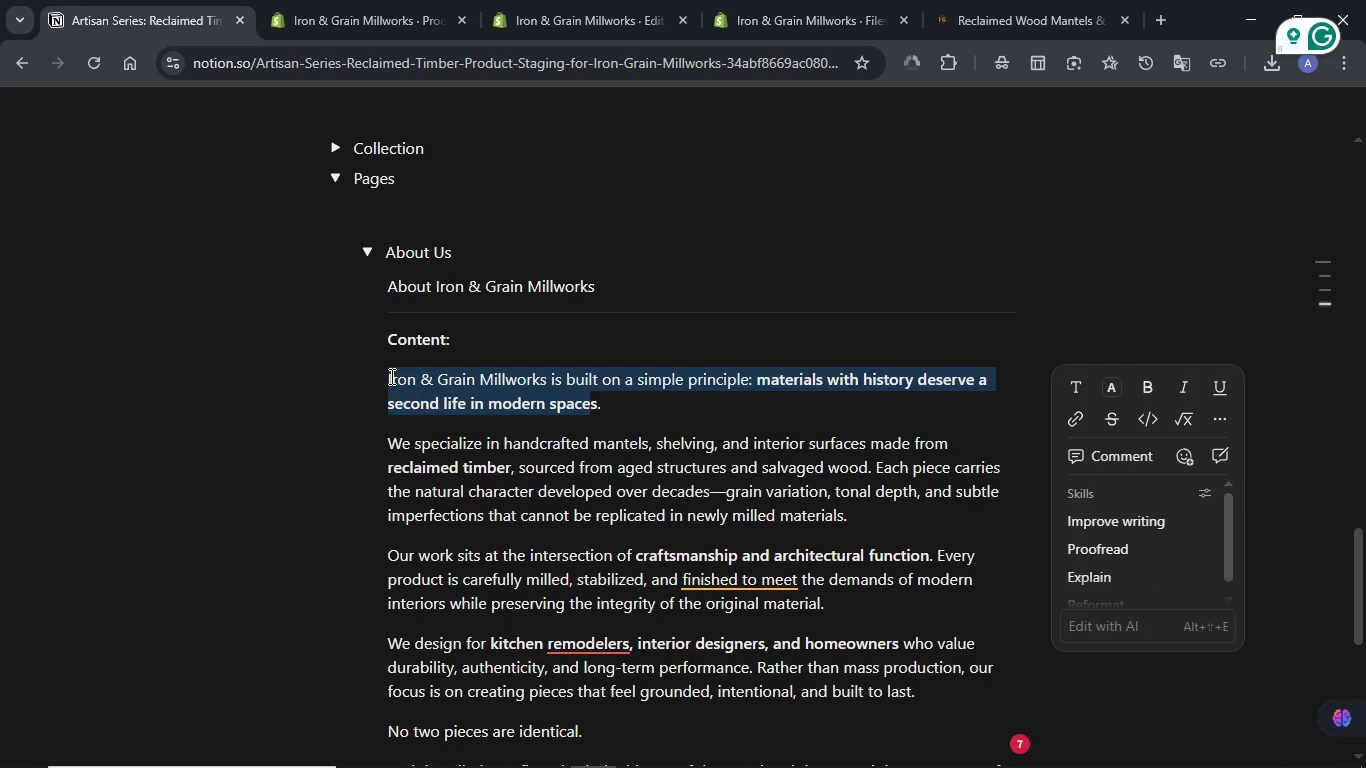 
key(Shift+ArrowDown)
 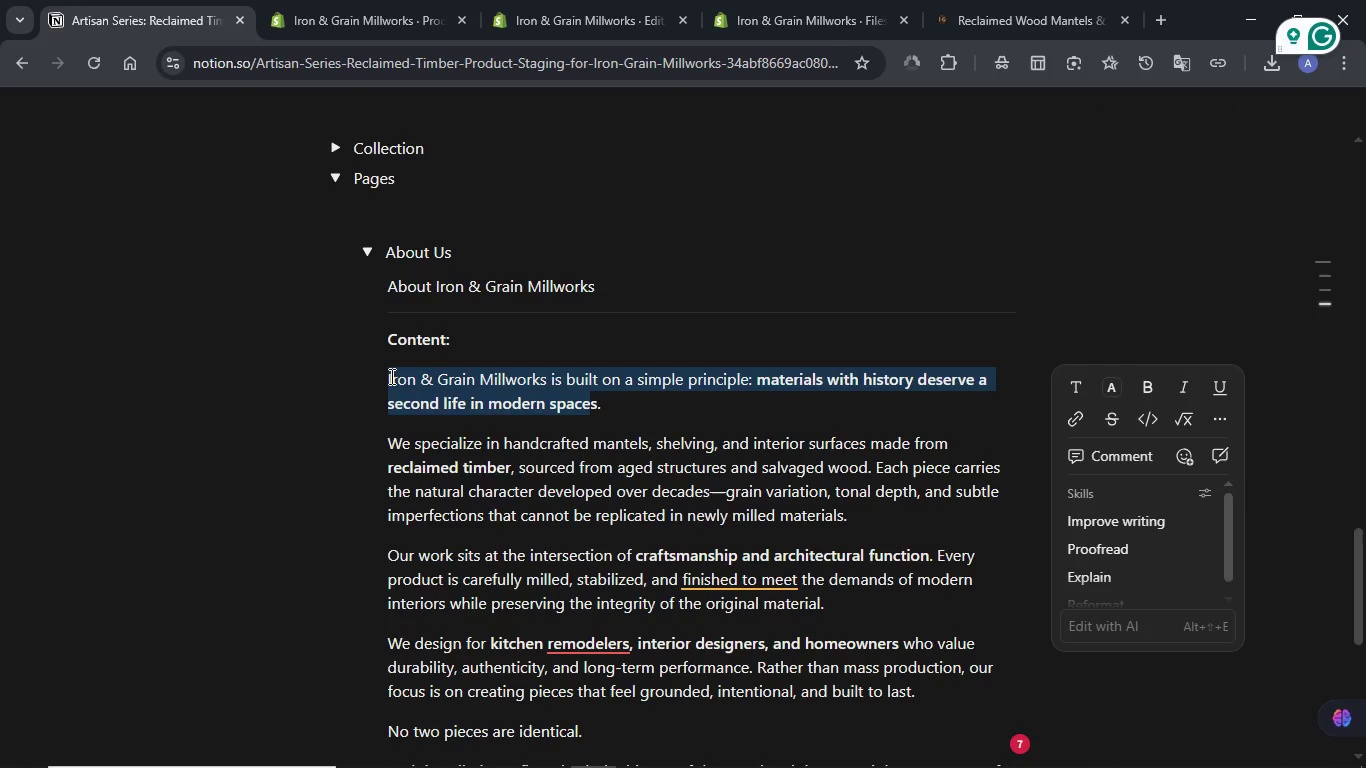 
key(Shift+ArrowDown)
 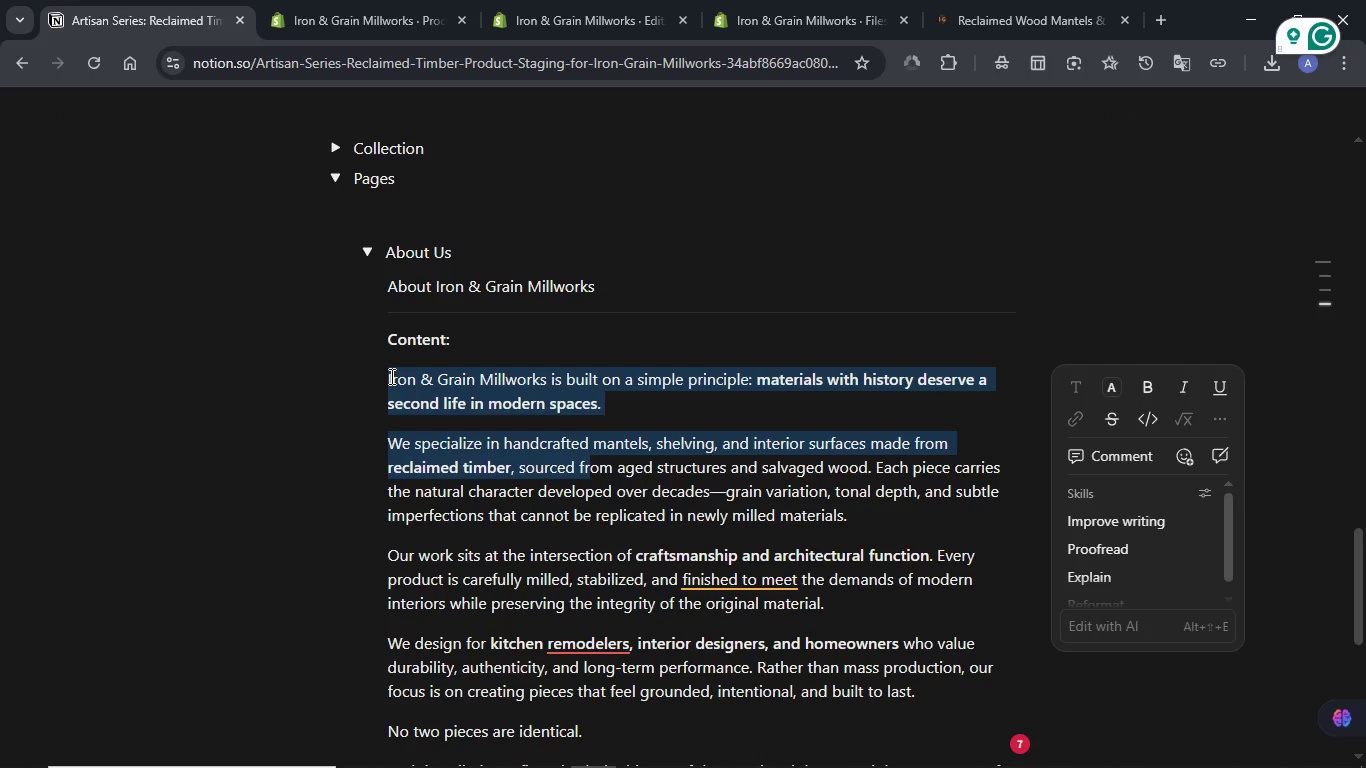 
key(Shift+ArrowLeft)
 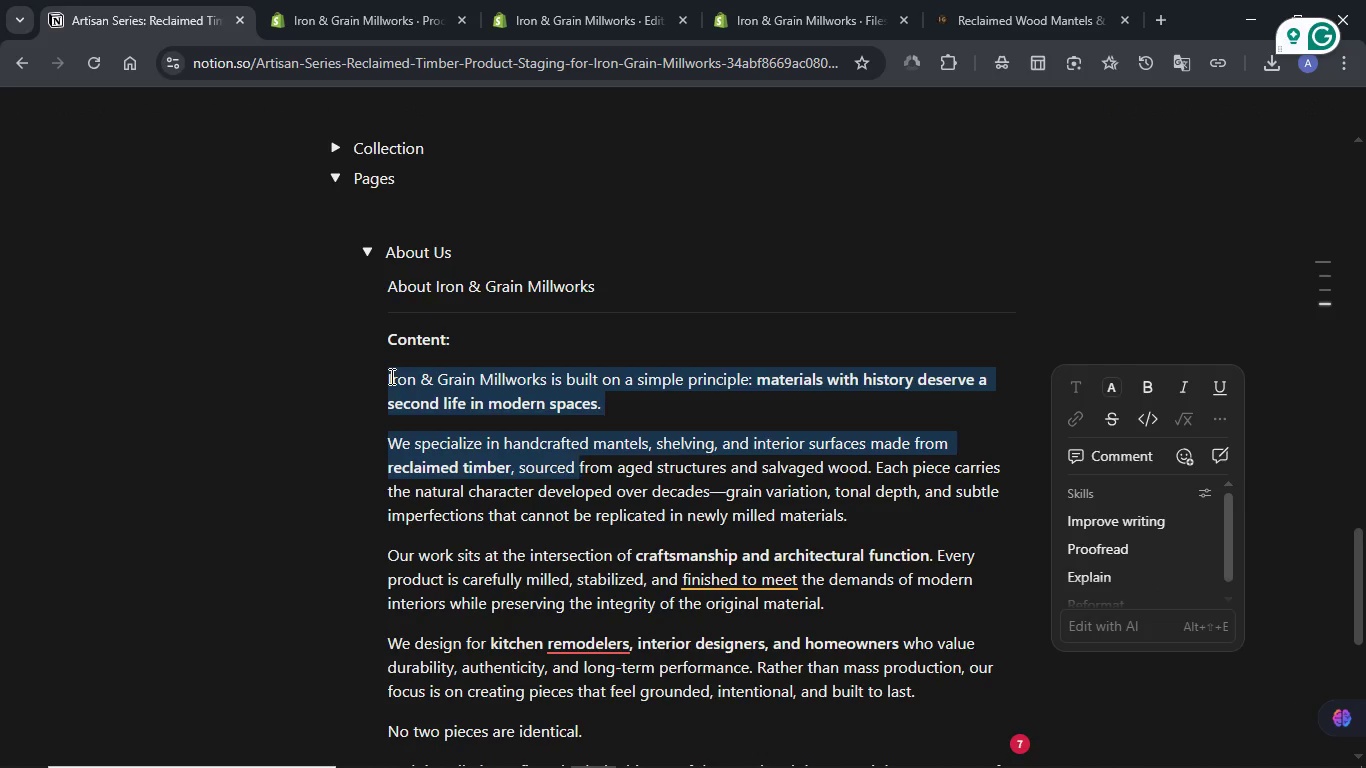 
hold_key(key=ArrowLeft, duration=0.77)
 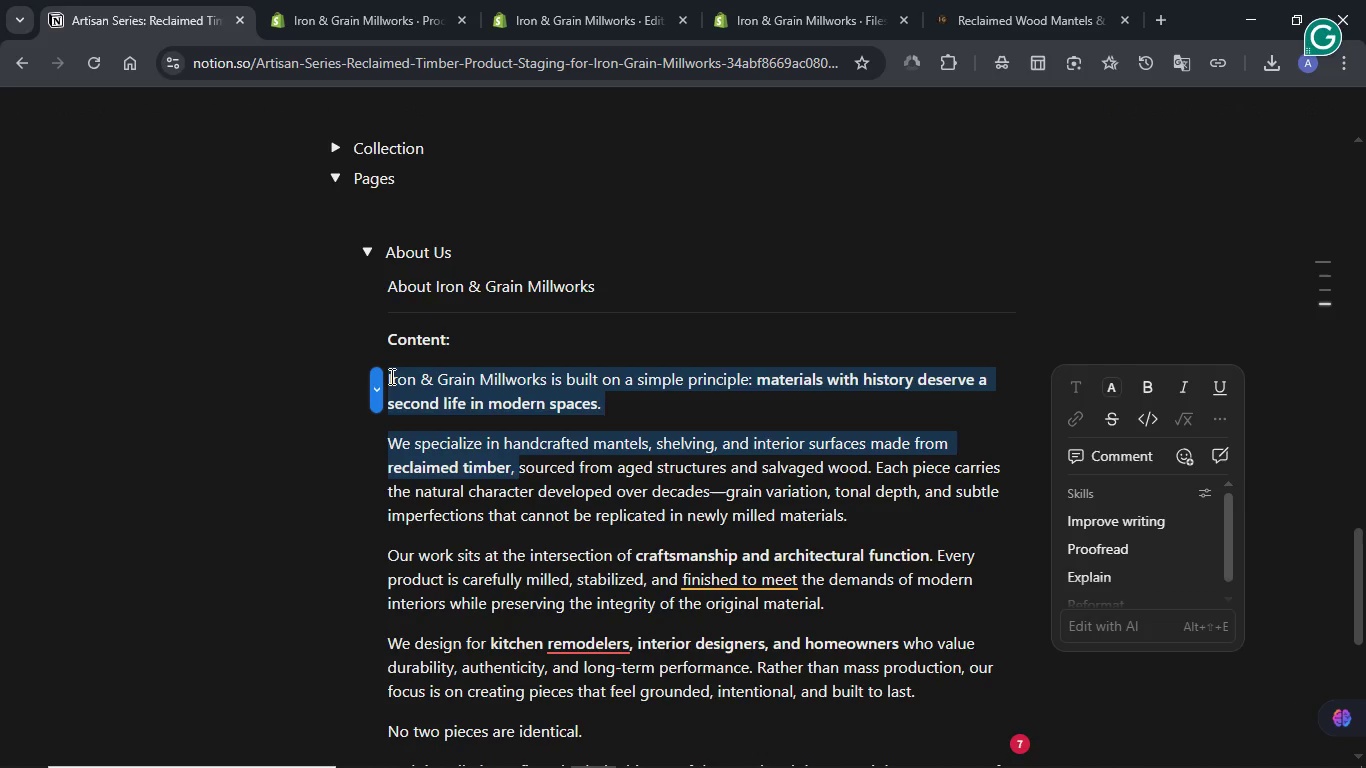 
hold_key(key=ArrowRight, duration=1.06)
 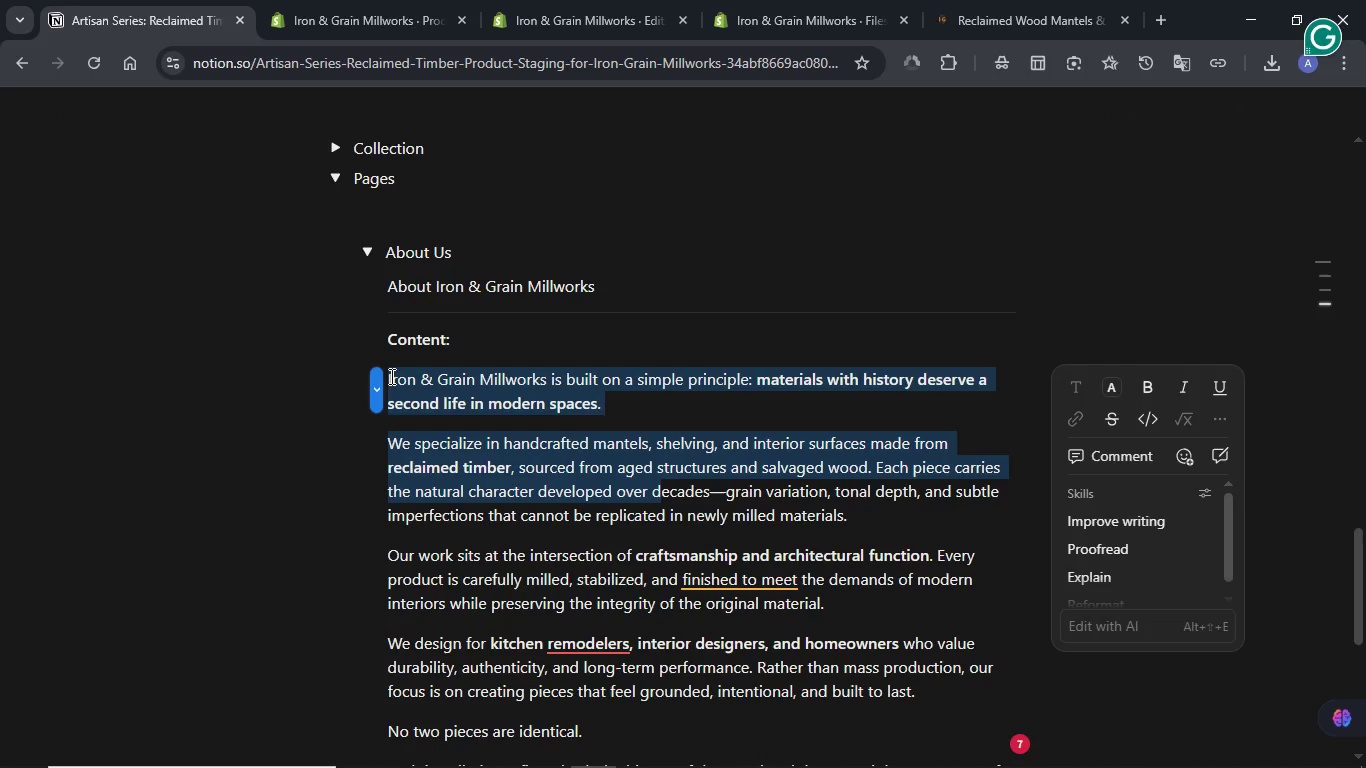 
key(Shift+ArrowDown)
 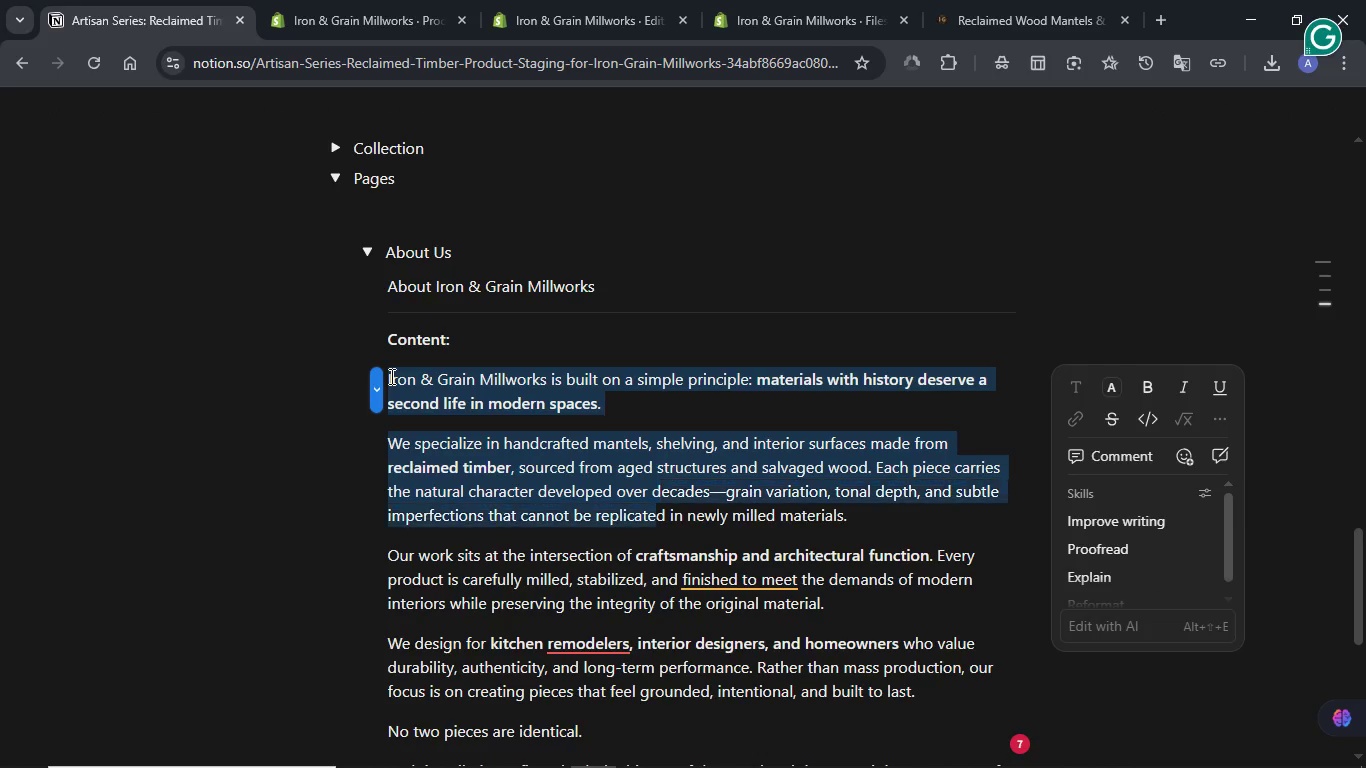 
key(Shift+ArrowDown)
 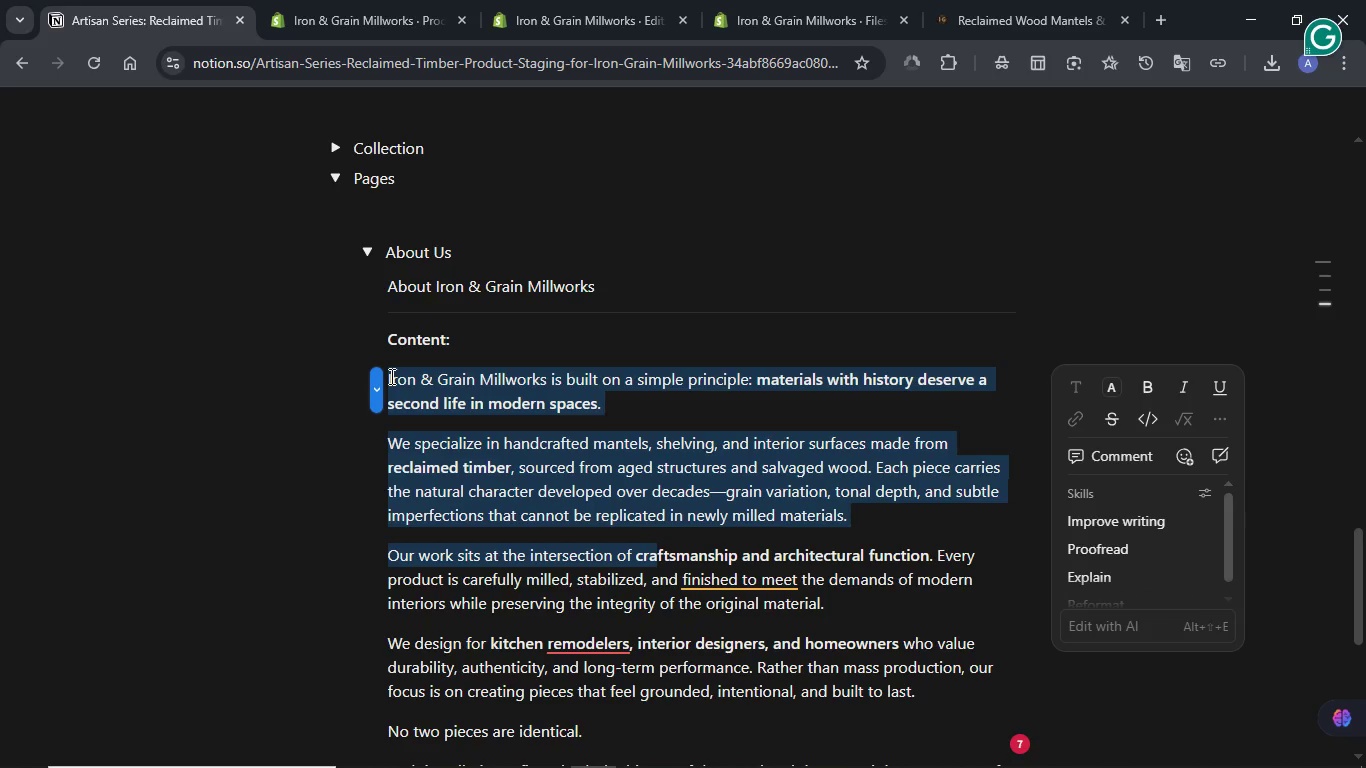 
key(Shift+ArrowDown)
 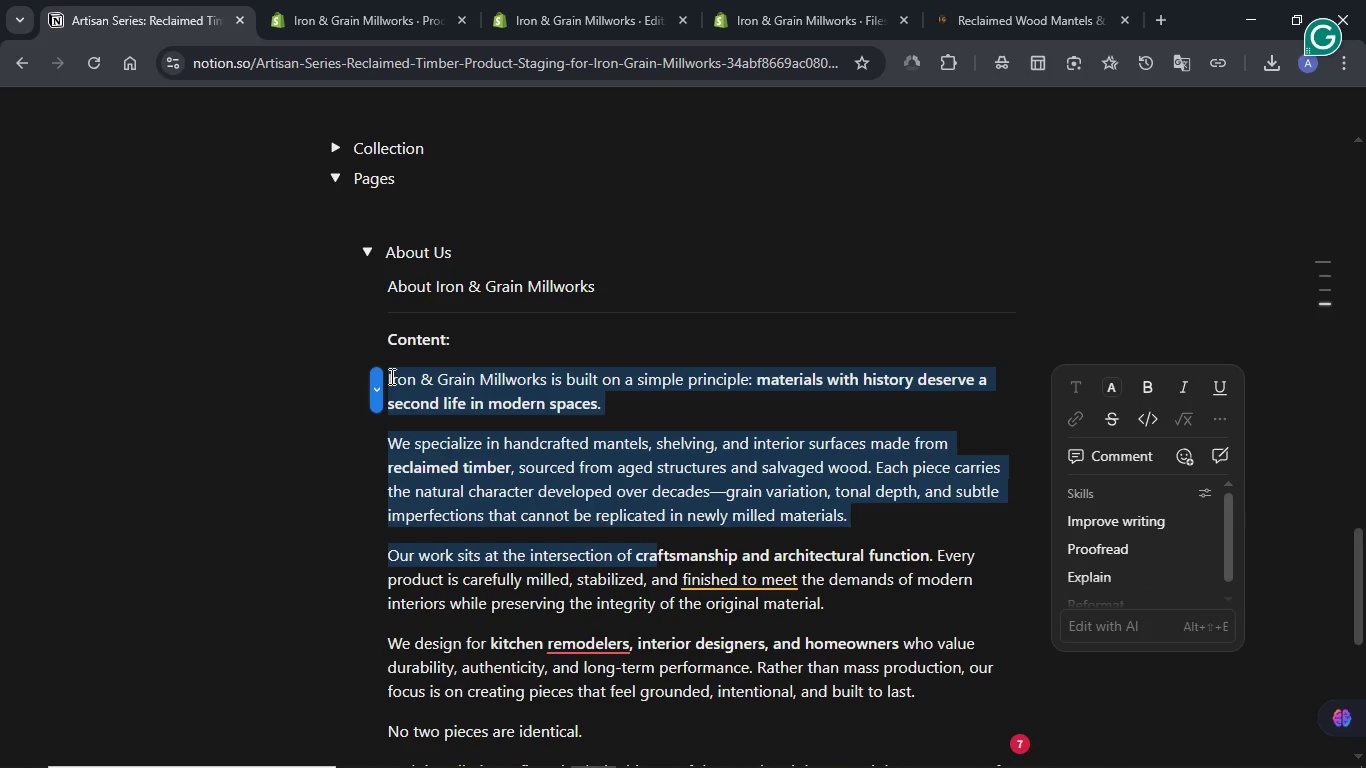 
key(Shift+ArrowDown)
 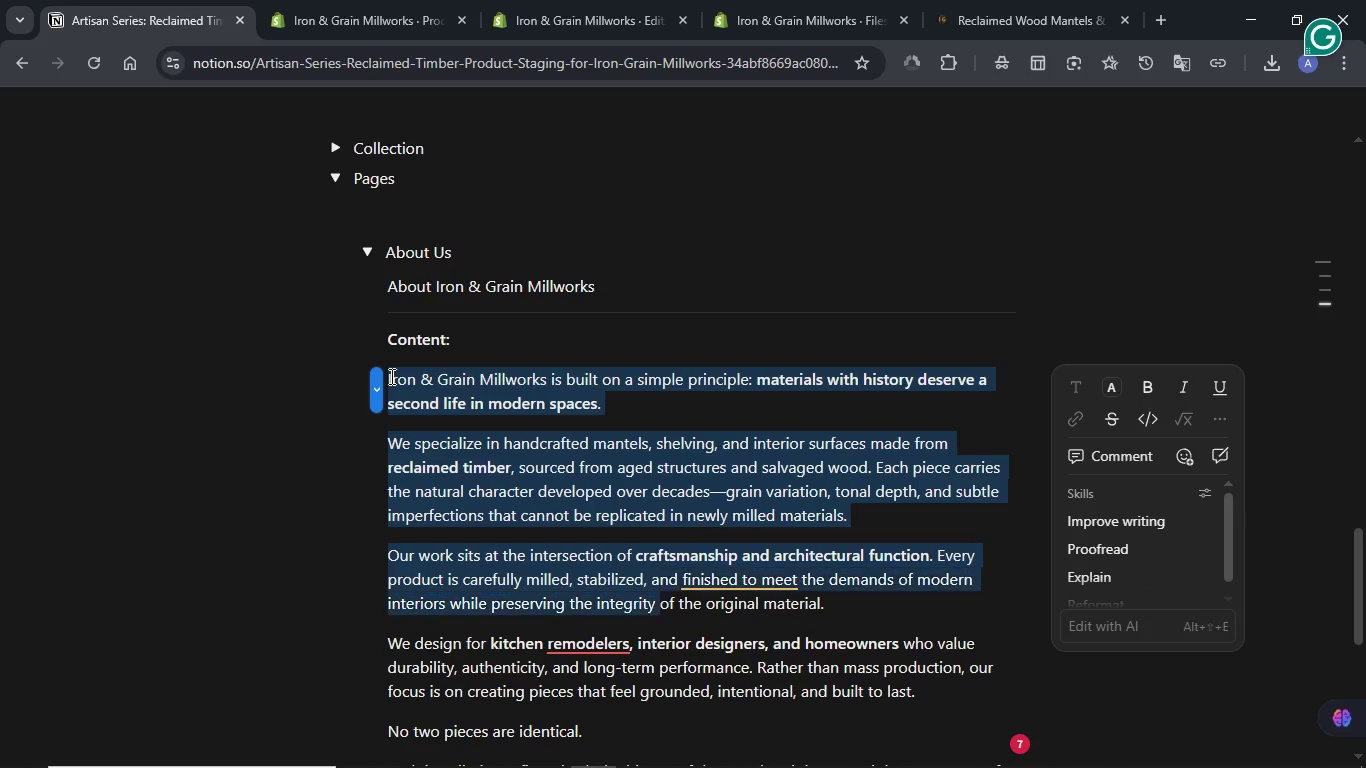 
key(Shift+ArrowDown)
 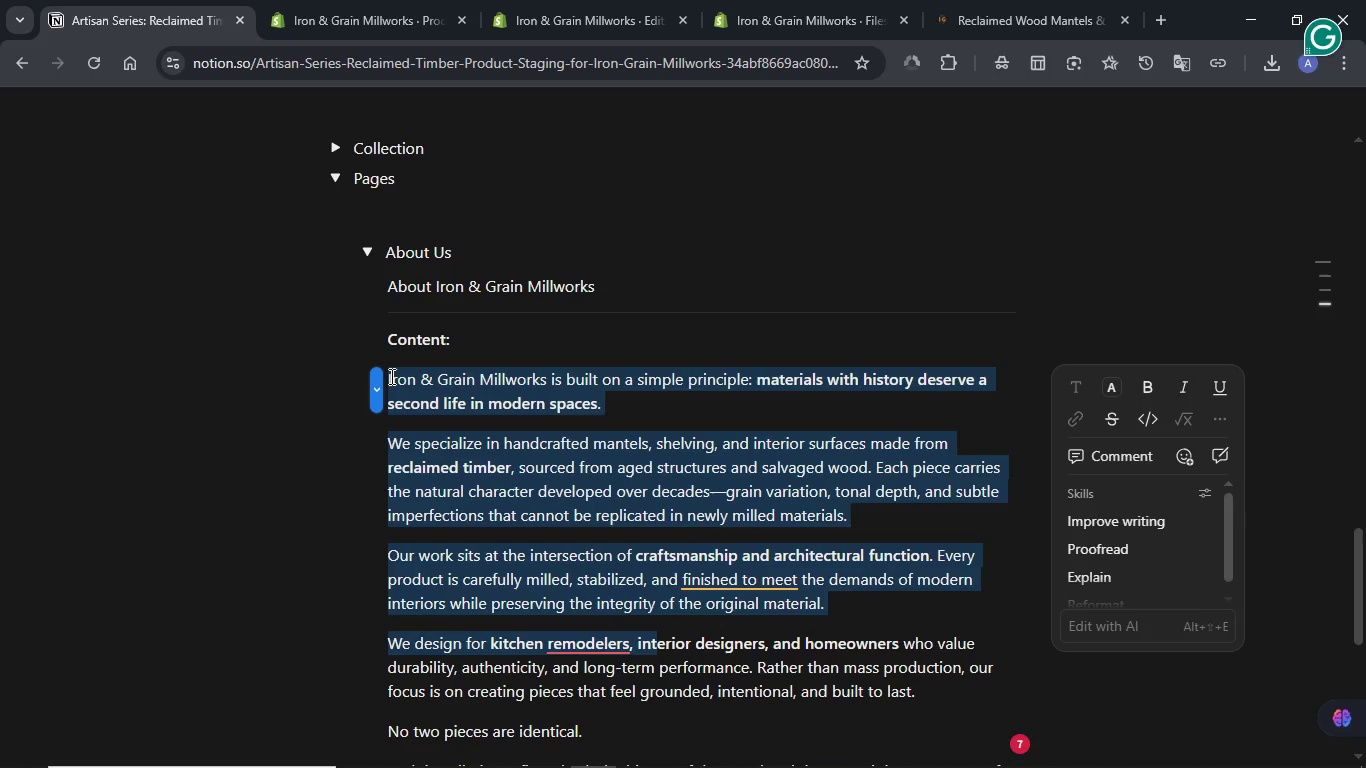 
key(Shift+ArrowDown)
 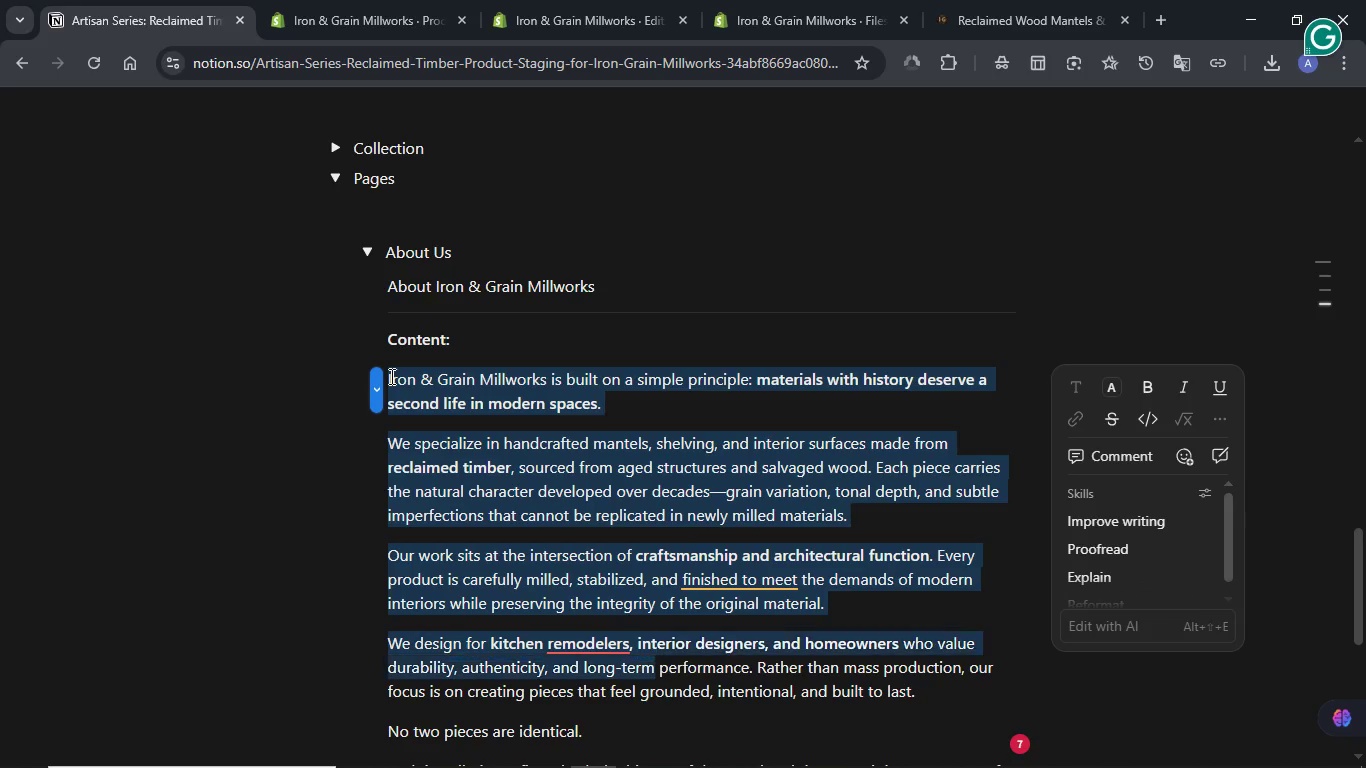 
key(Shift+ArrowDown)
 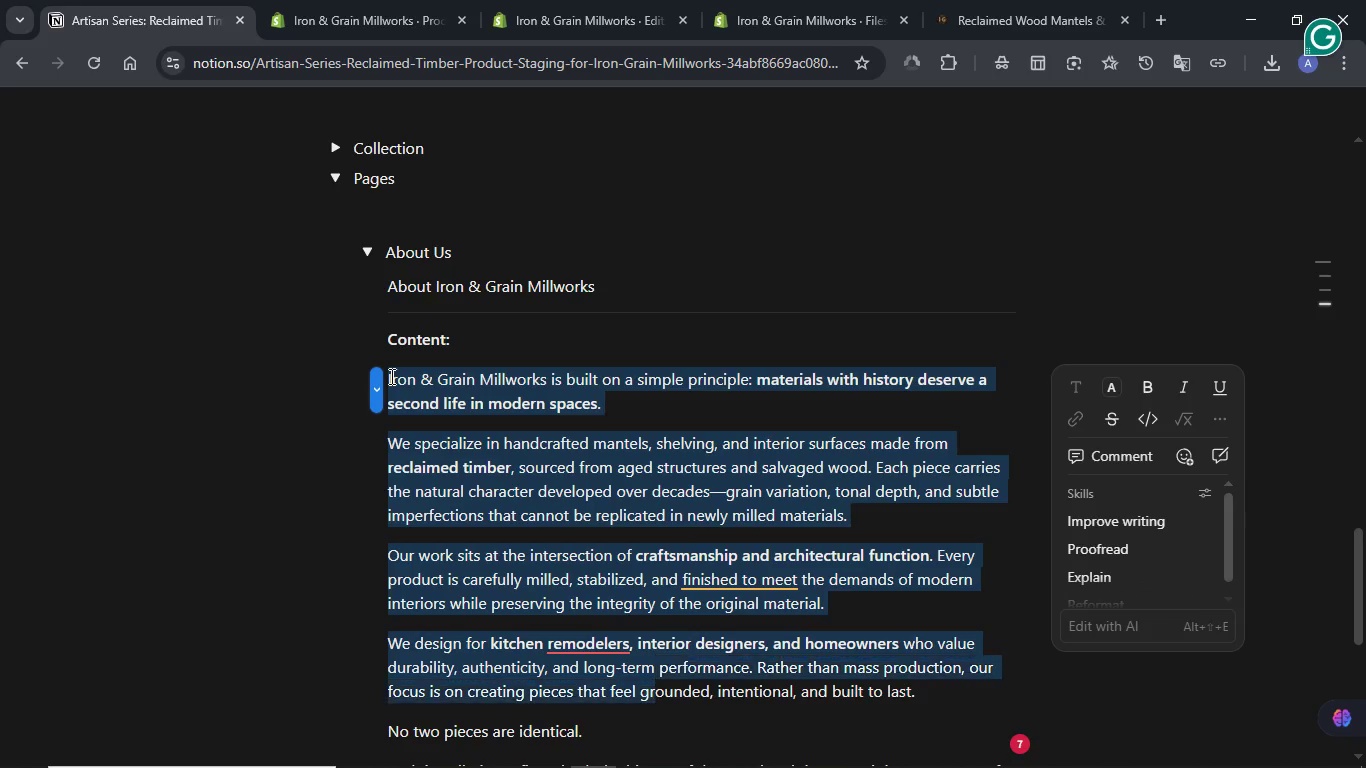 
key(Shift+ArrowDown)
 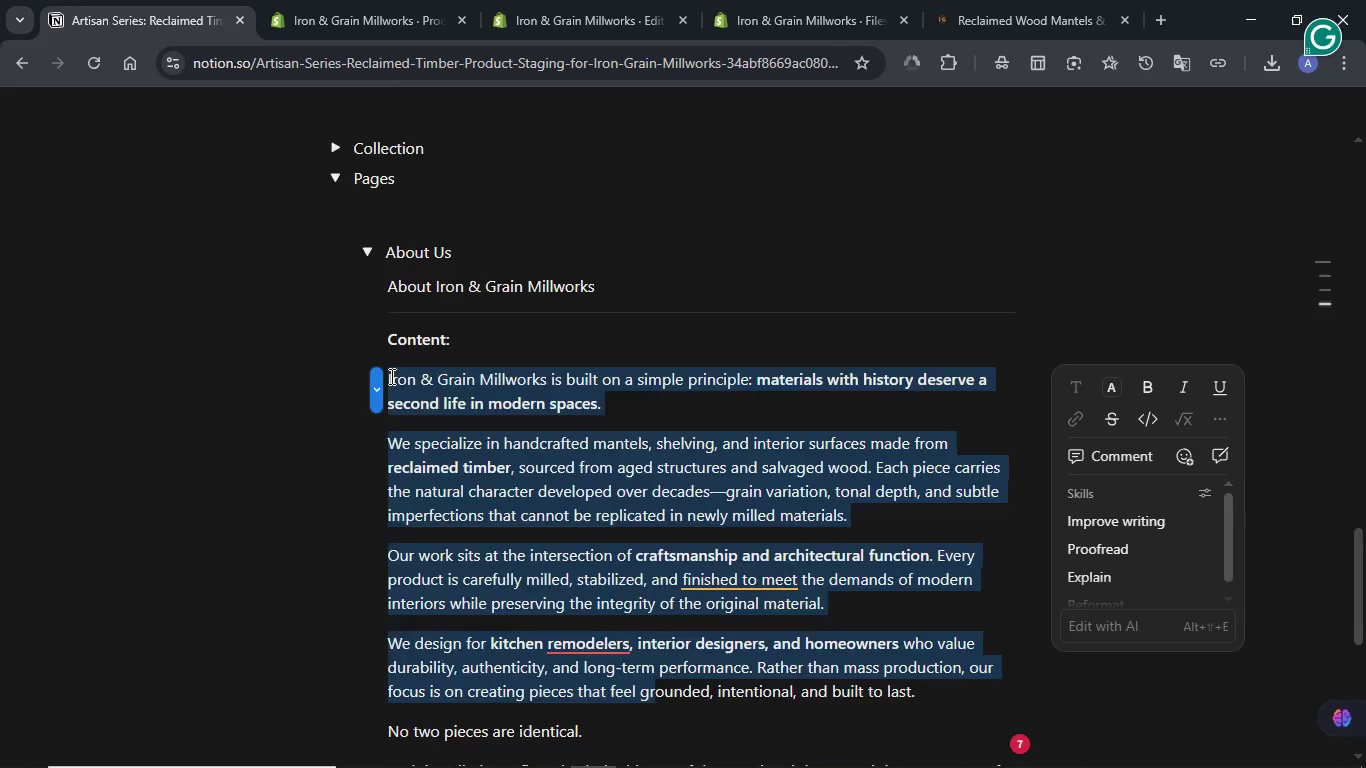 
key(Shift+ArrowDown)
 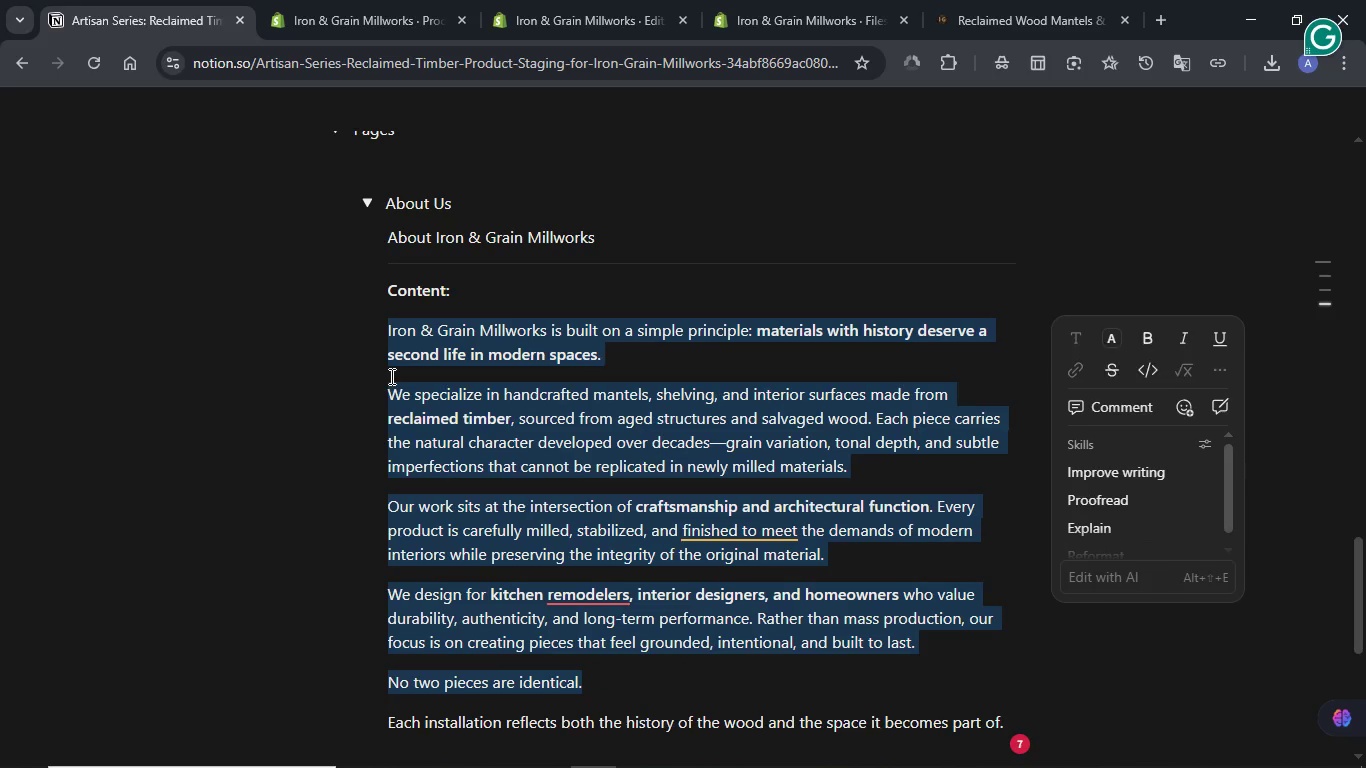 
key(Shift+ArrowDown)
 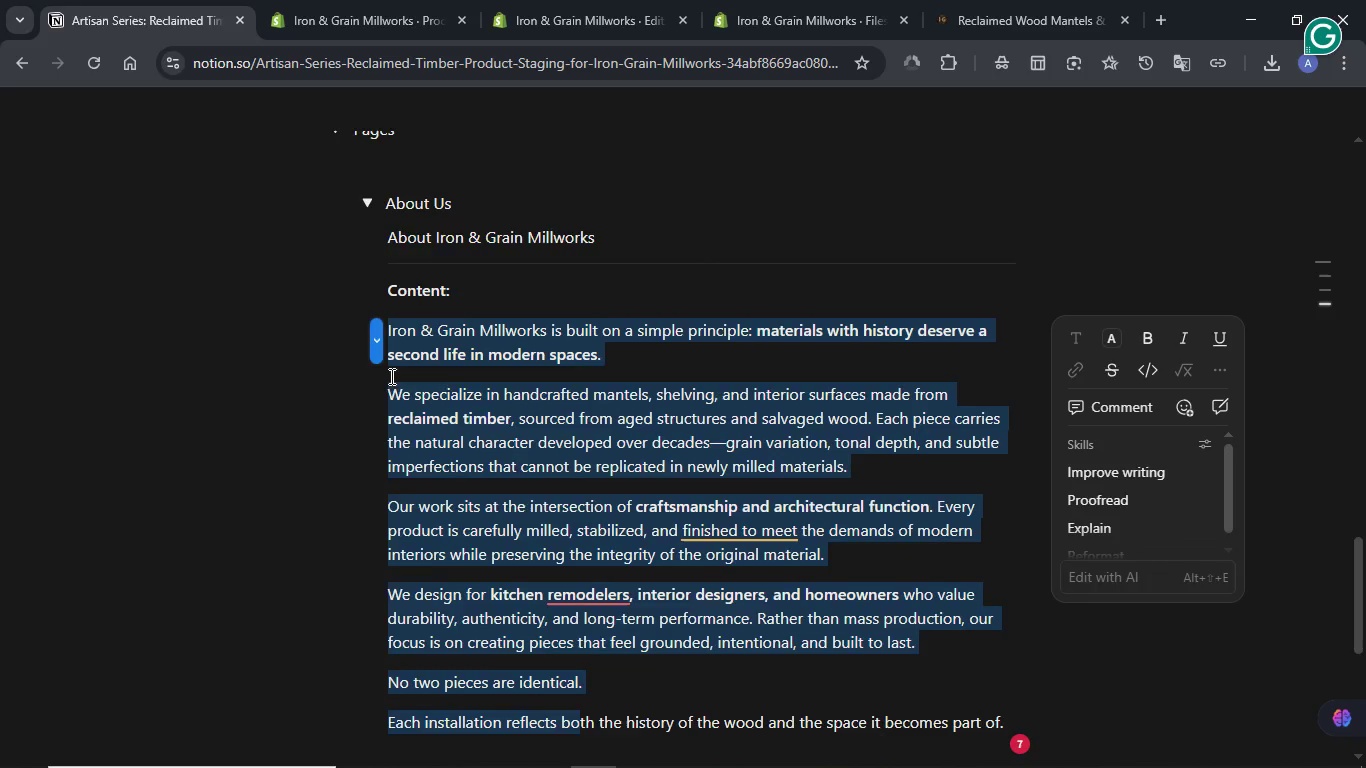 
key(Shift+ArrowDown)
 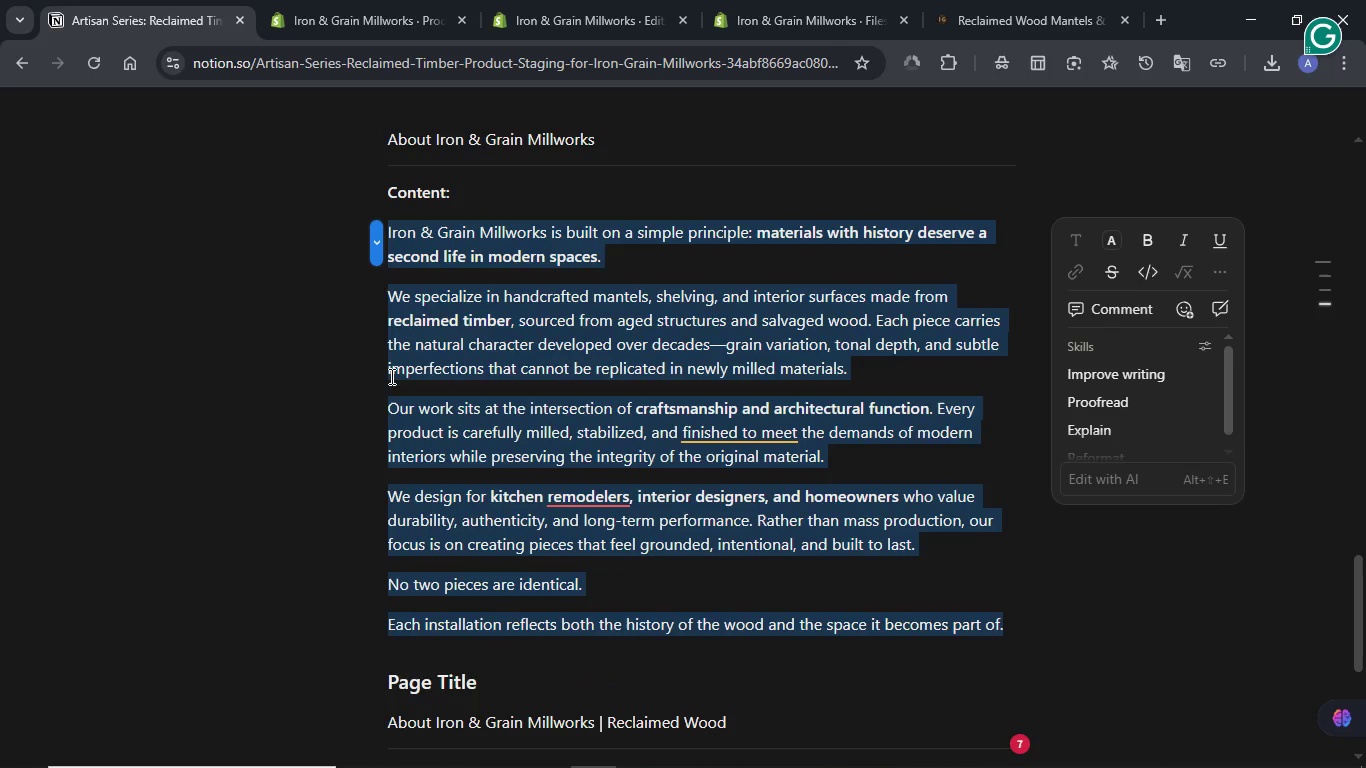 
key(Control+C)
 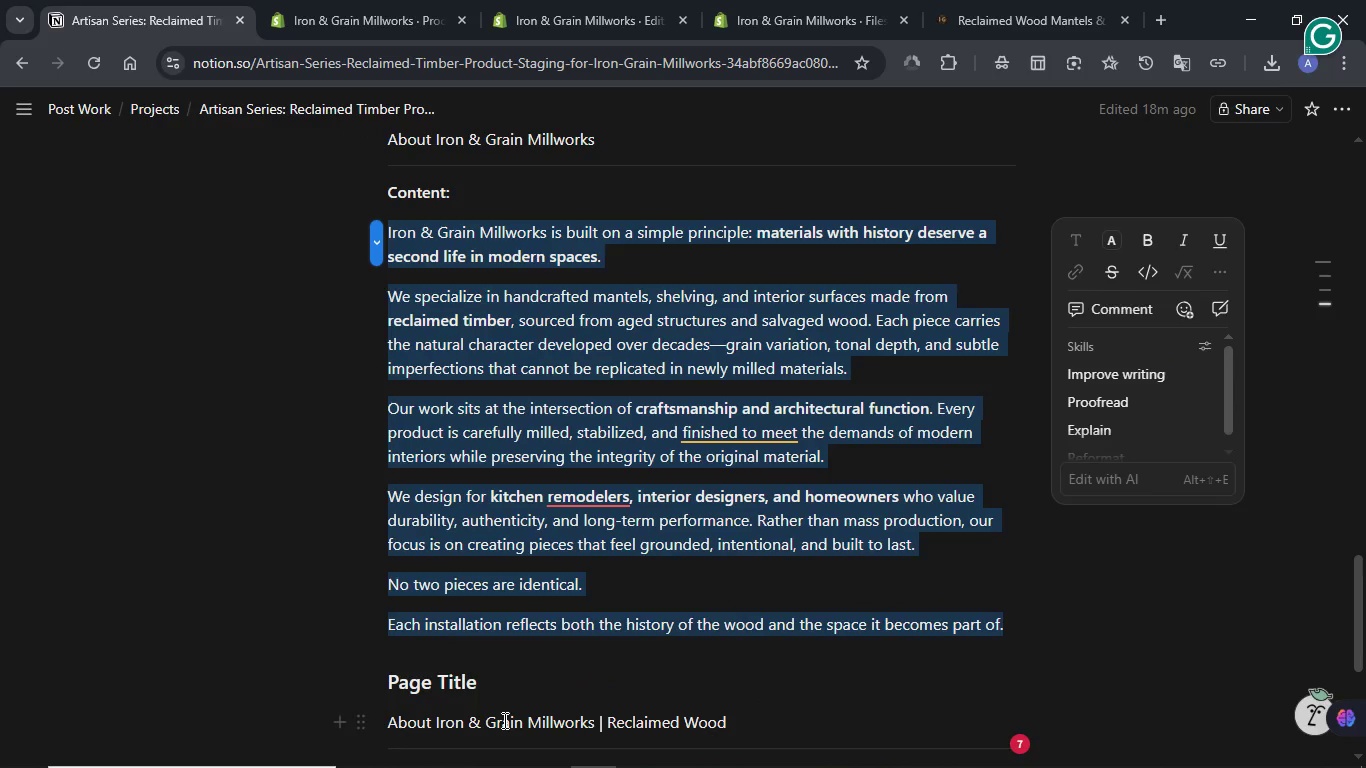 
double_click([503, 720])
 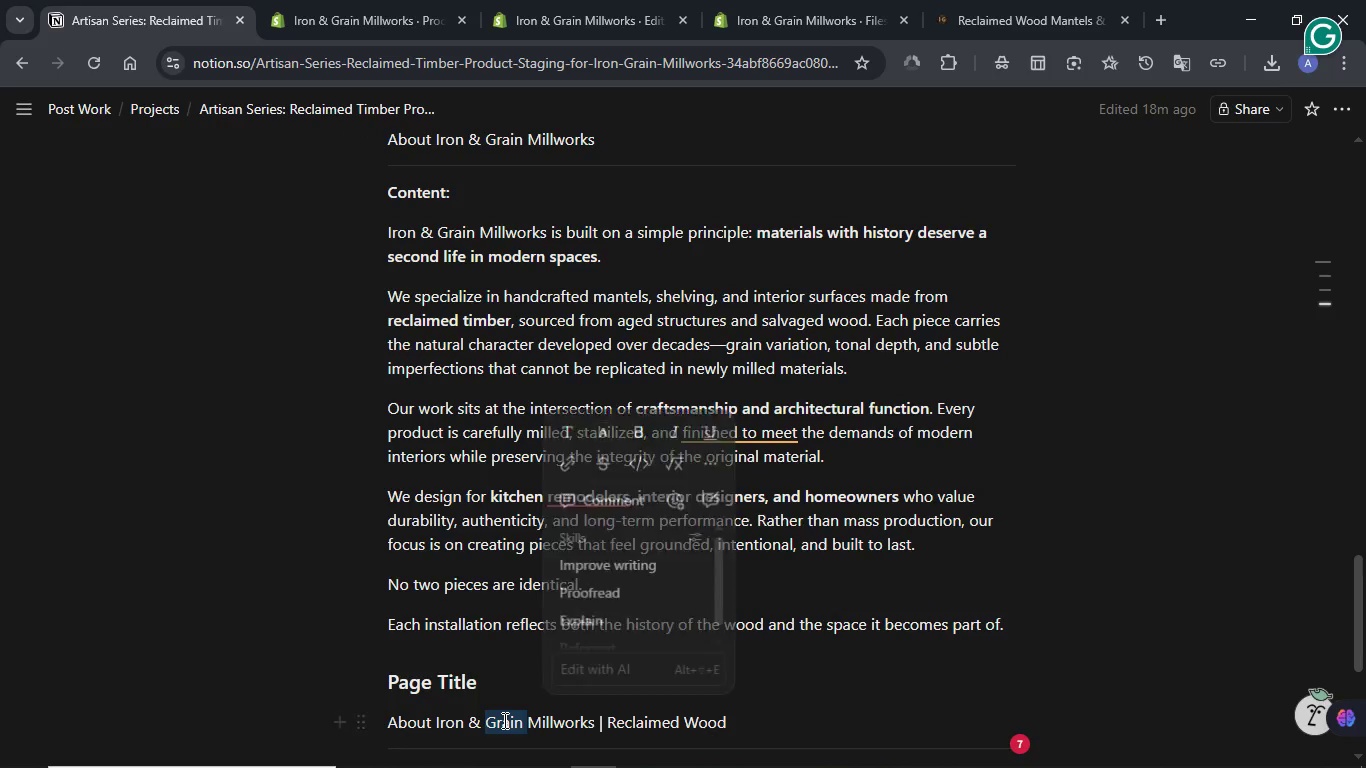 
triple_click([503, 720])
 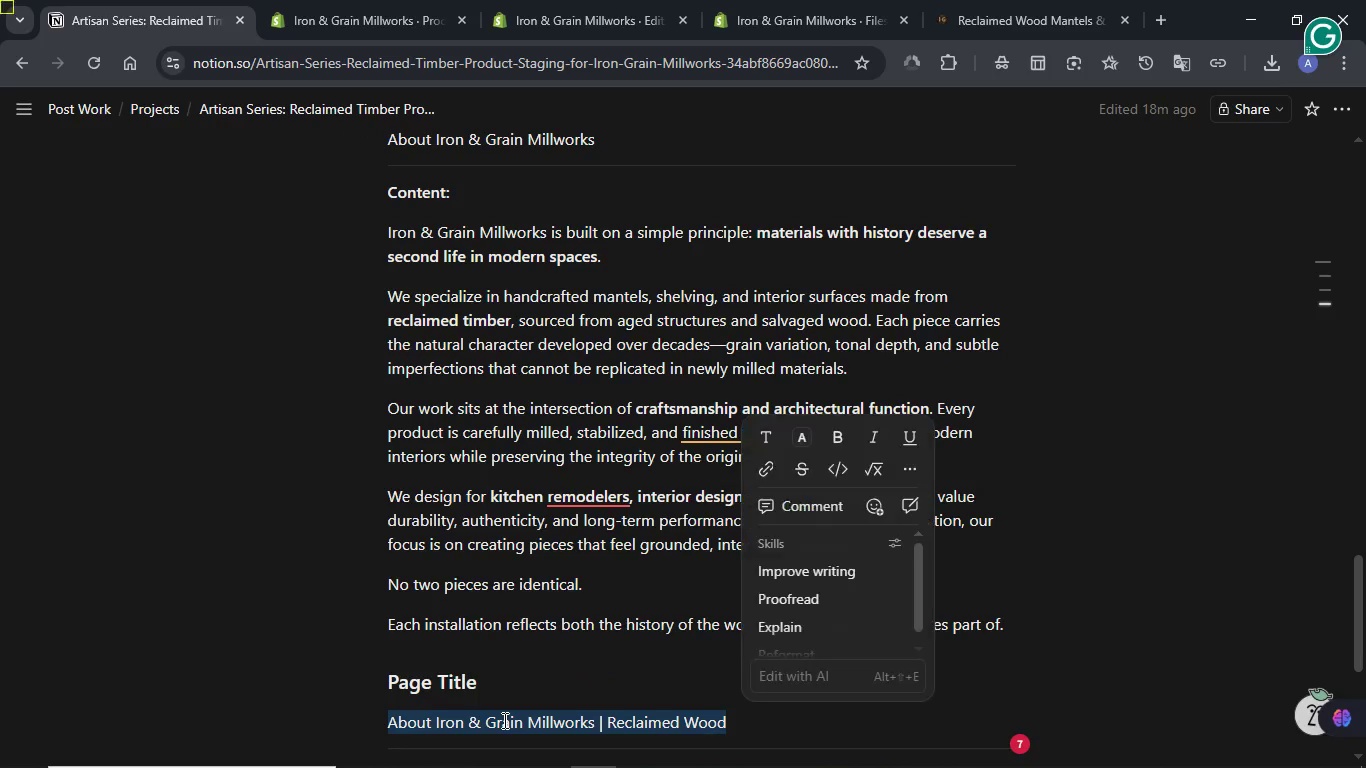 
key(Control+C)
 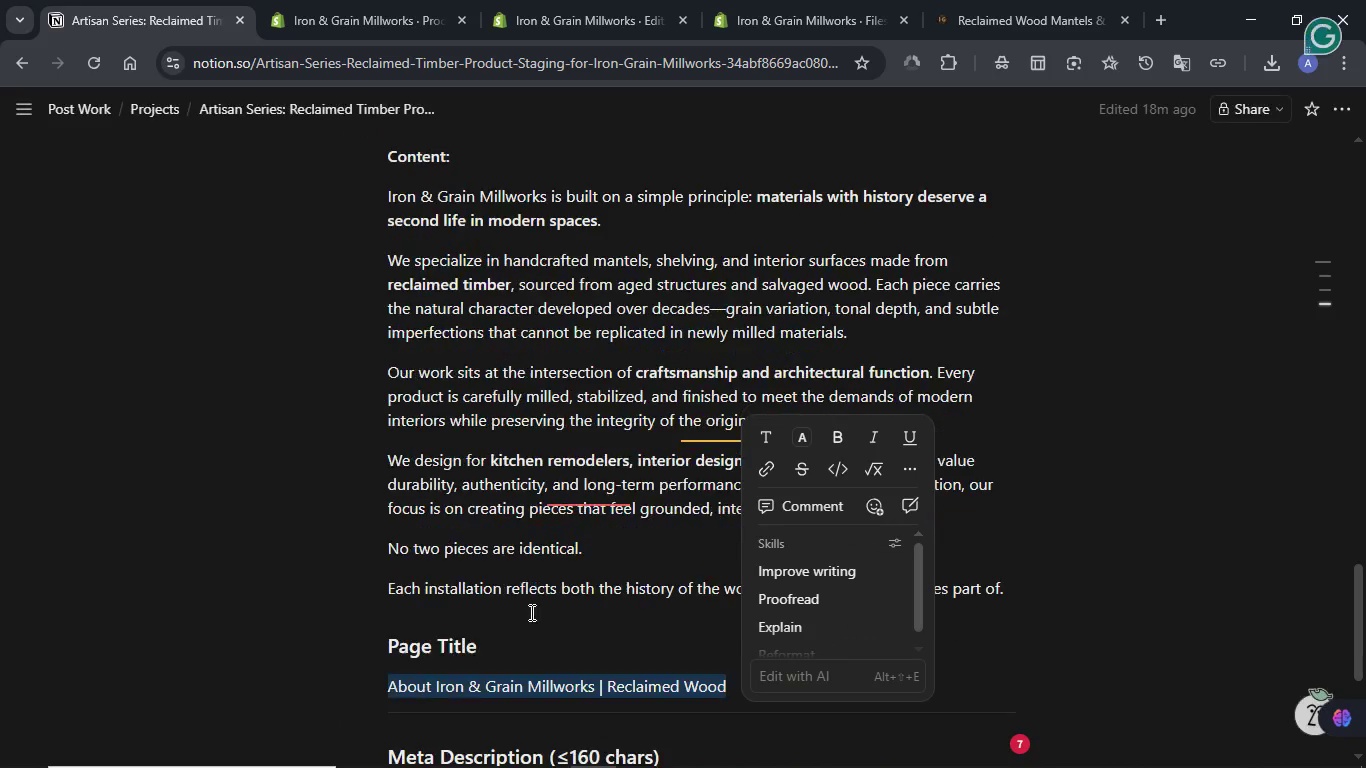 
scroll: coordinate [530, 612], scroll_direction: down, amount: 1.0
 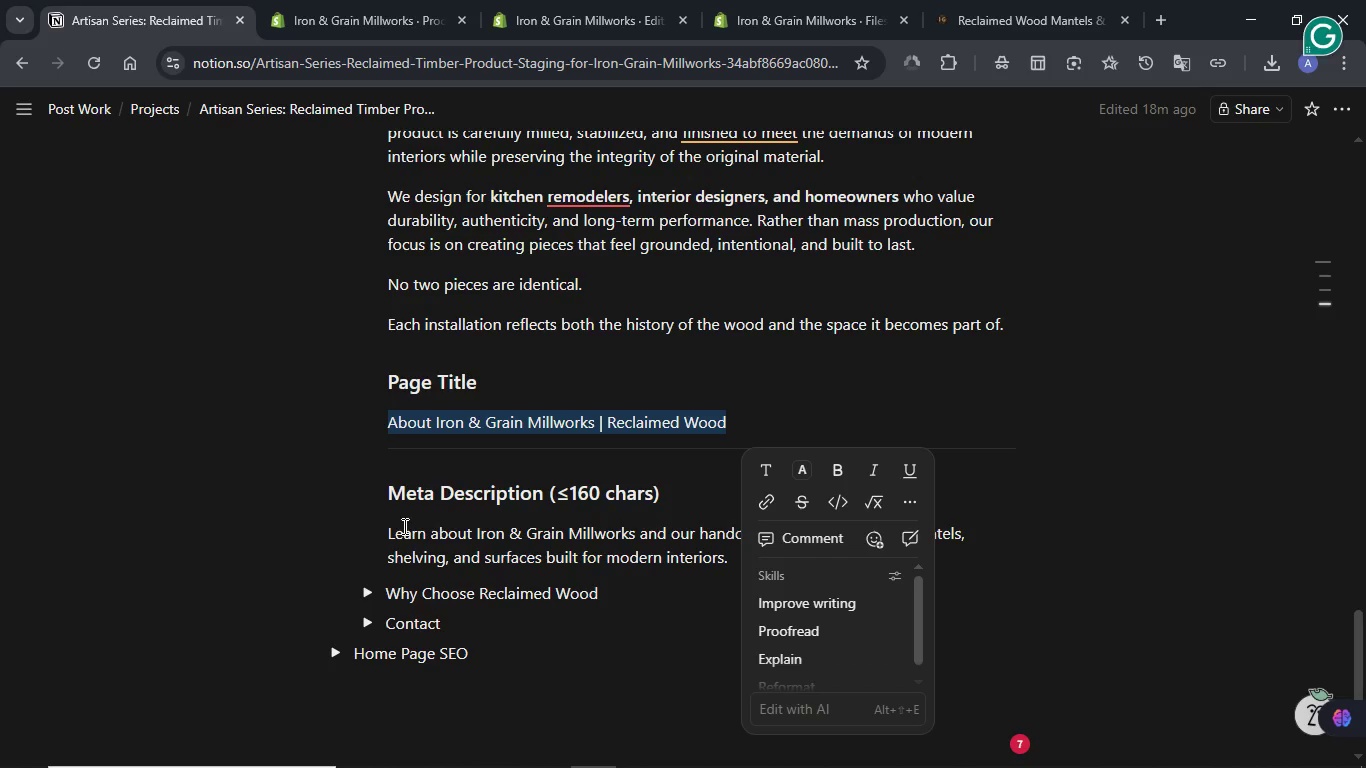 
double_click([403, 527])
 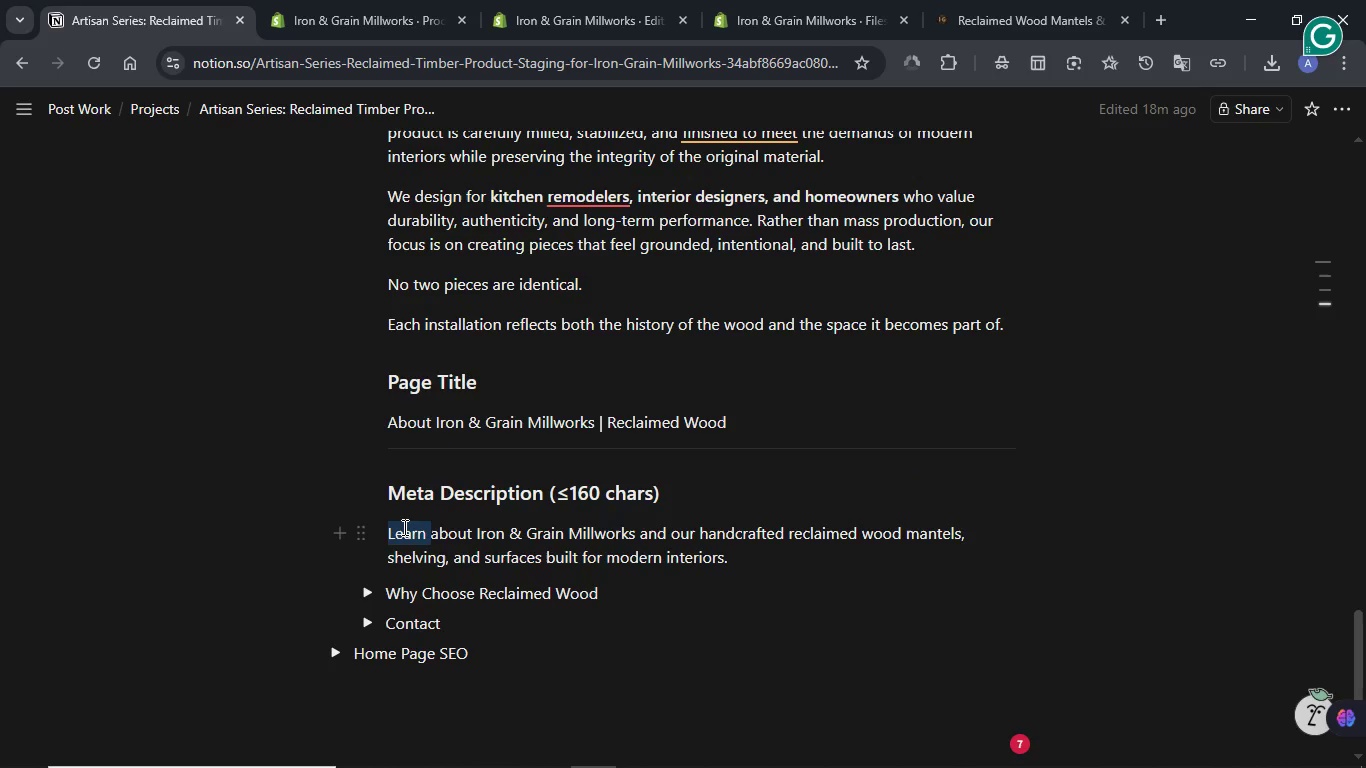 
triple_click([403, 527])
 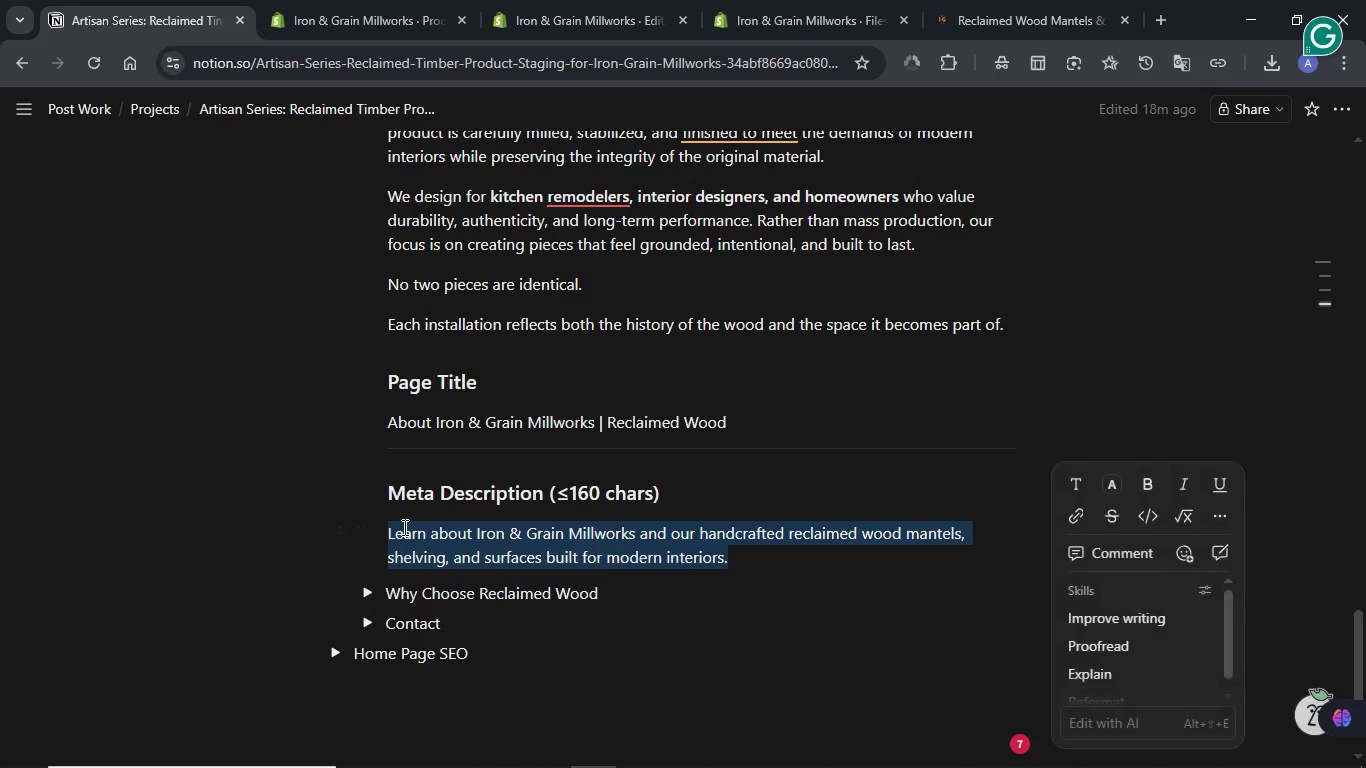 
key(Control+C)
 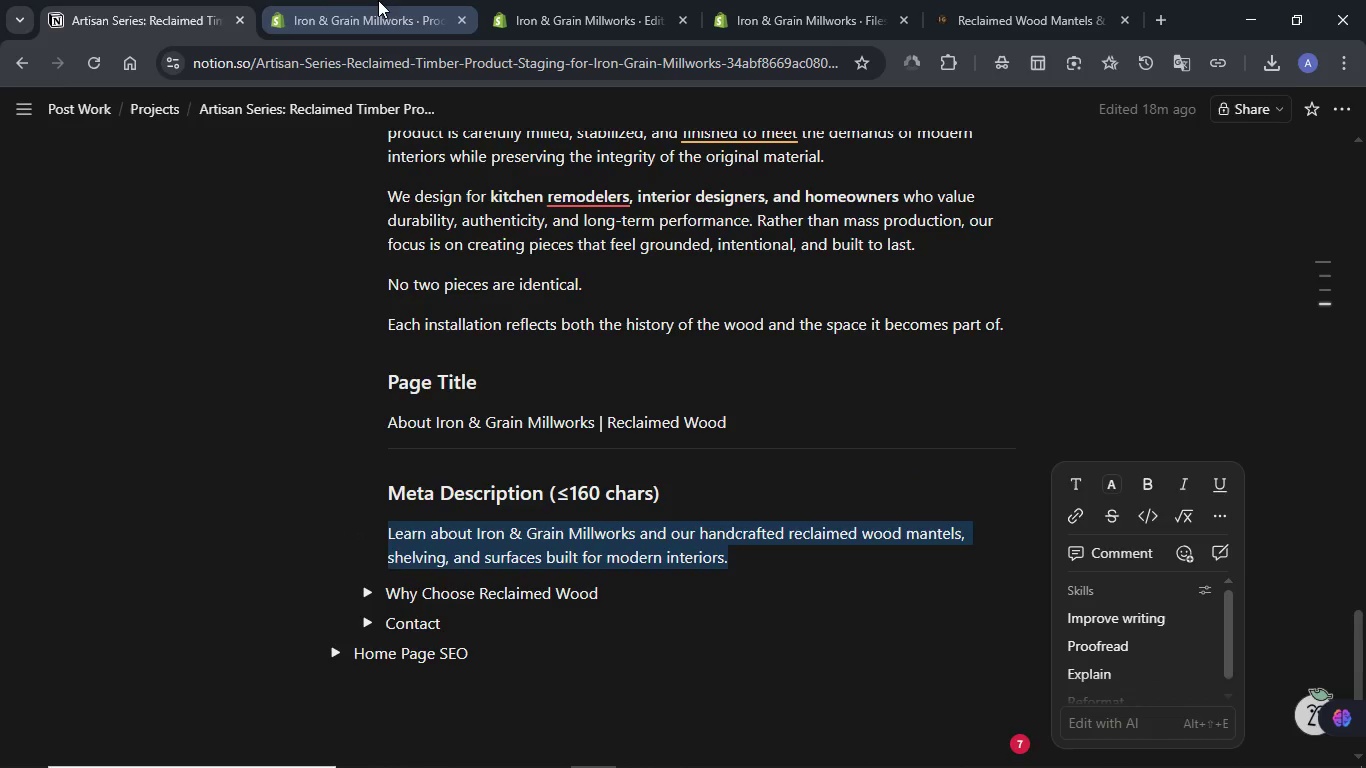 
left_click([377, 0])
 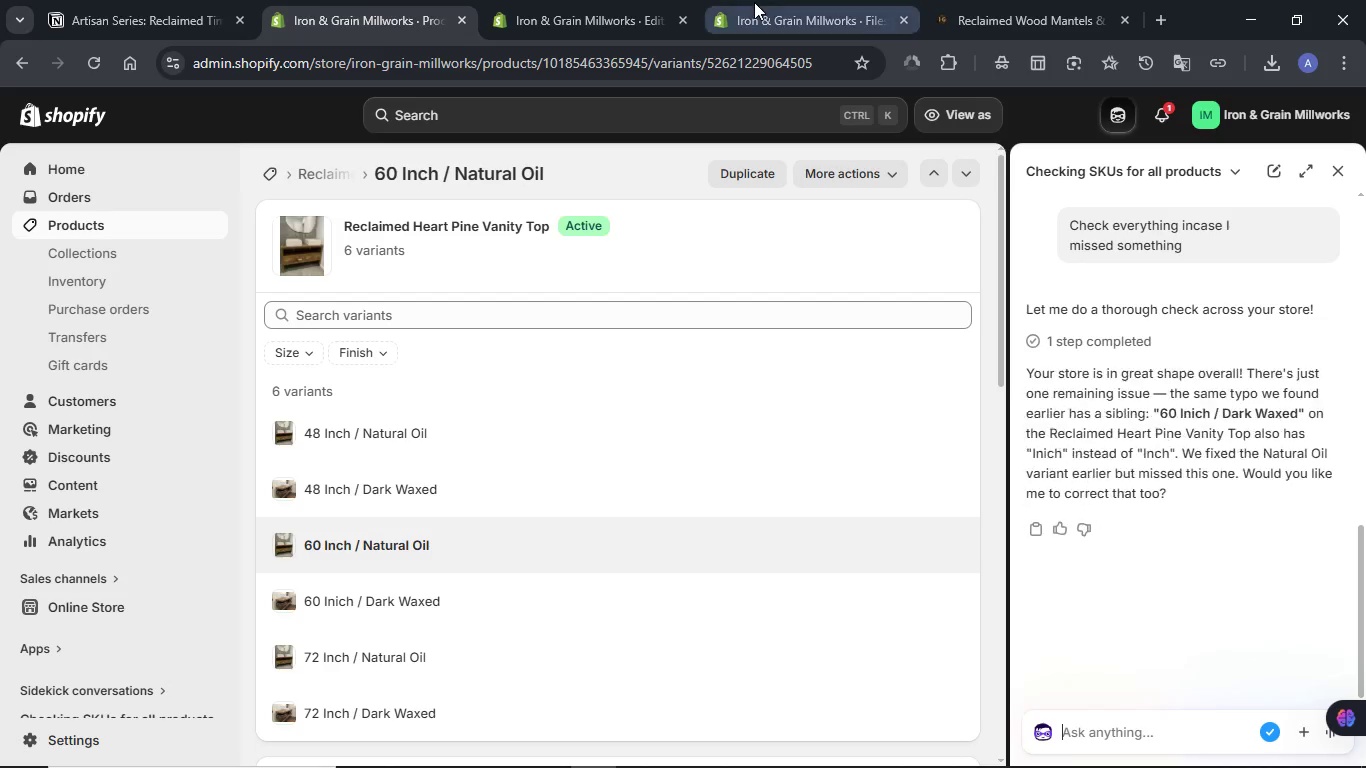 
left_click([754, 2])
 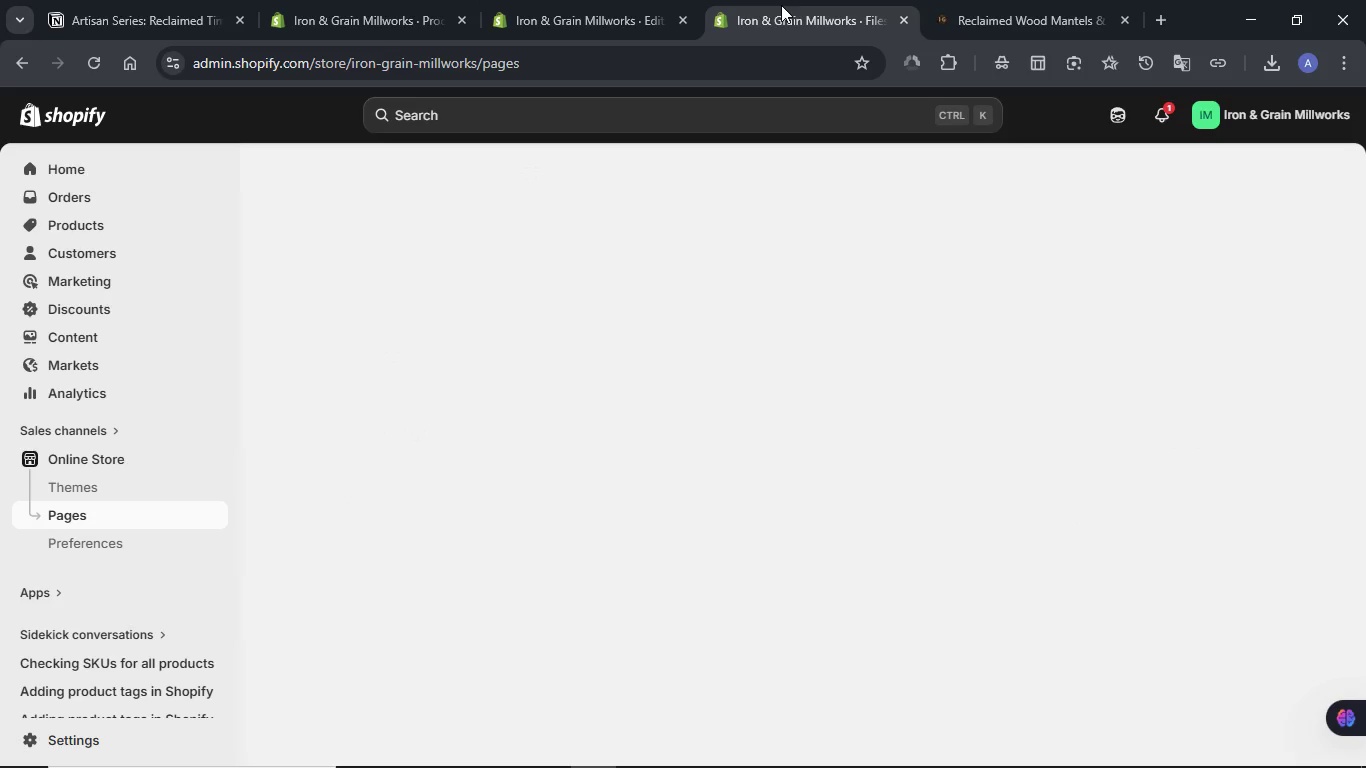 
left_click_drag(start_coordinate=[781, 5], to_coordinate=[365, 0])
 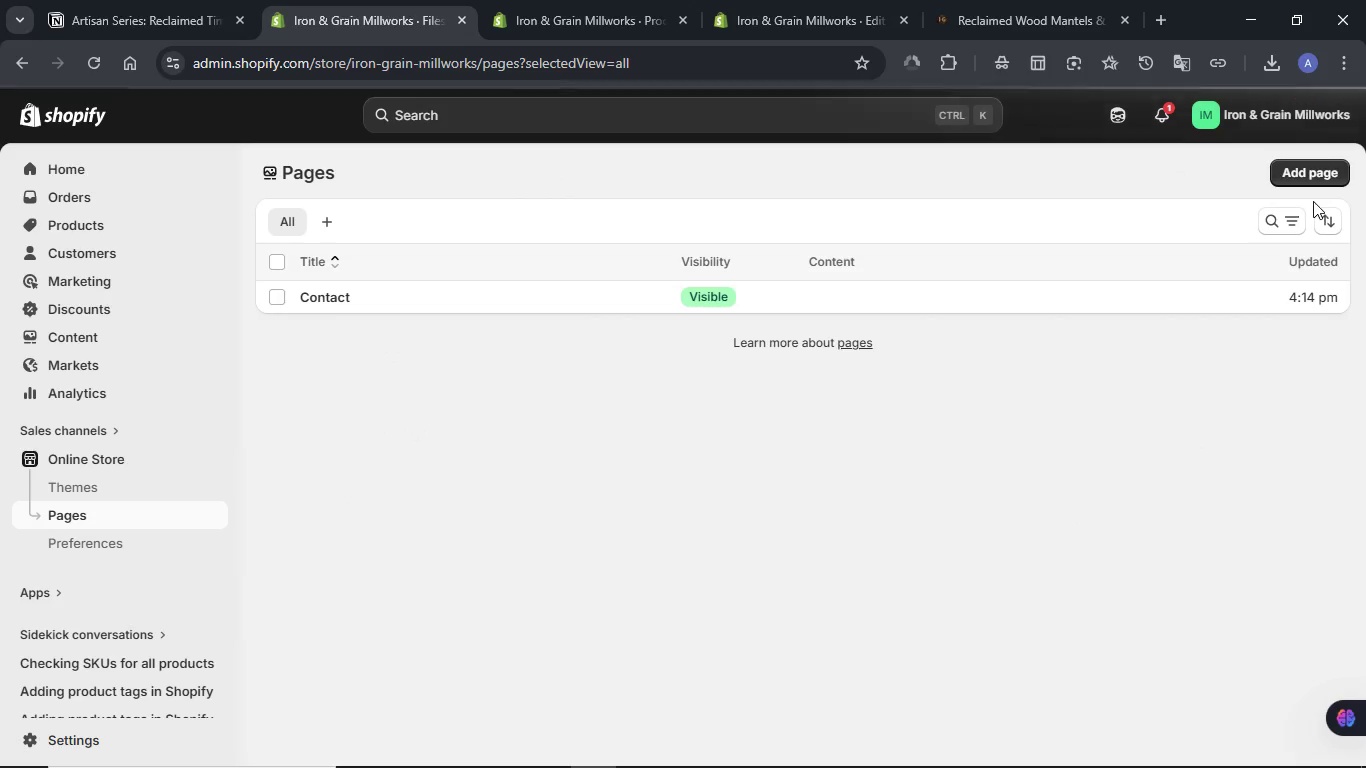 
left_click([1310, 177])
 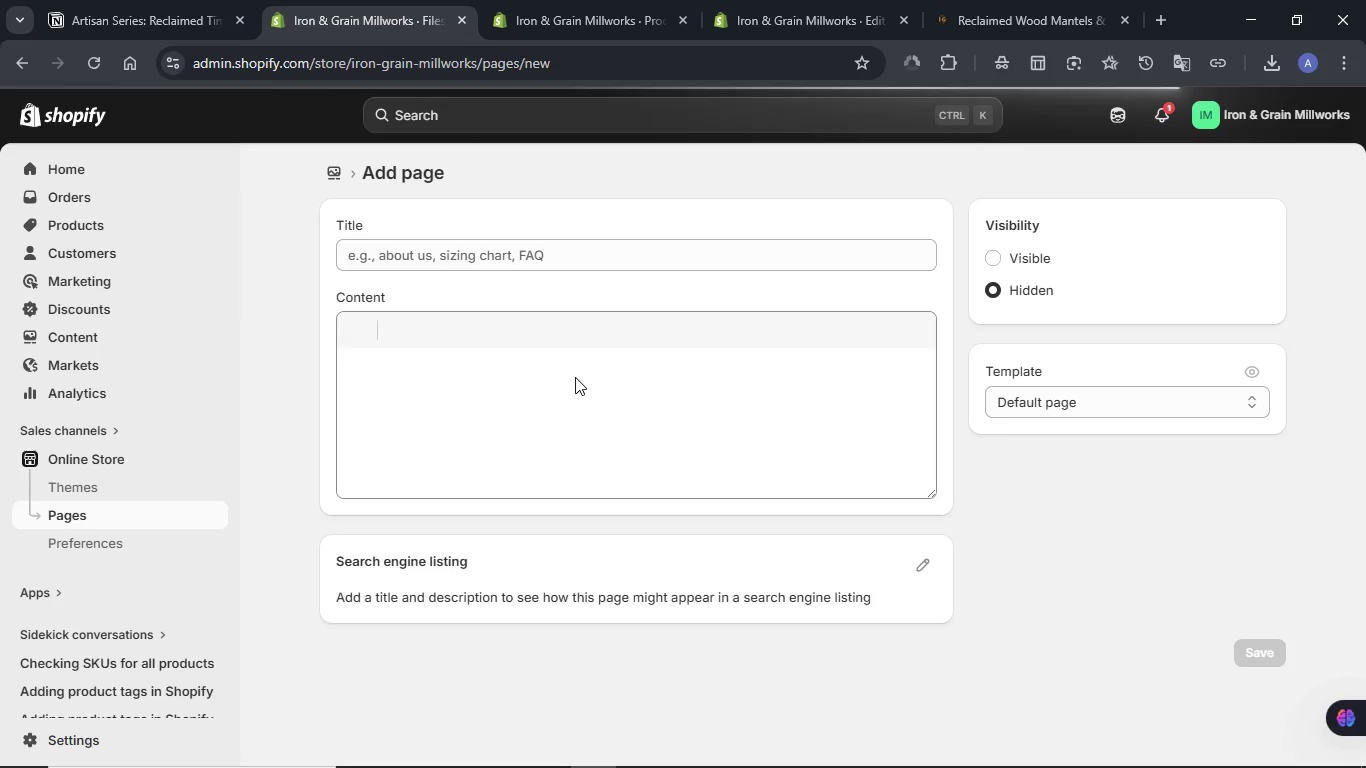 
wait(7.62)
 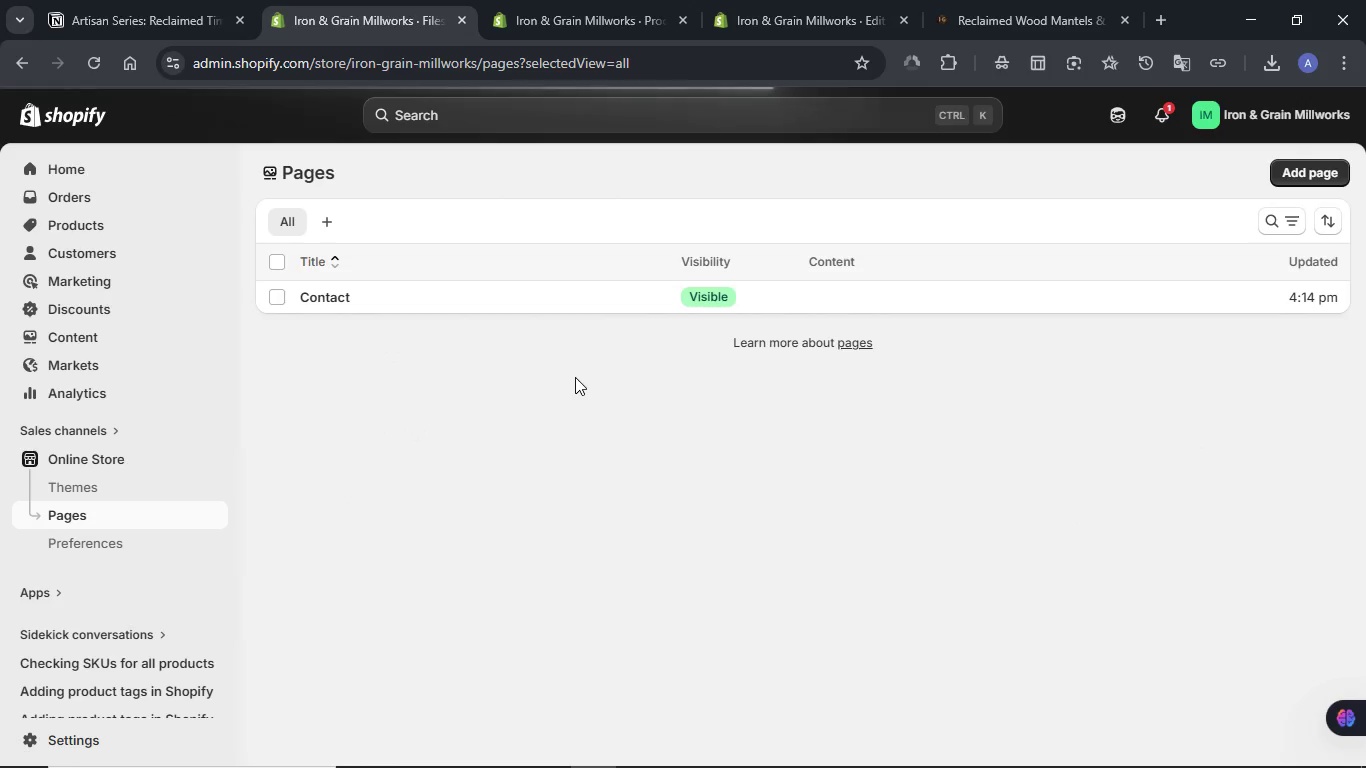 
left_click([523, 262])
 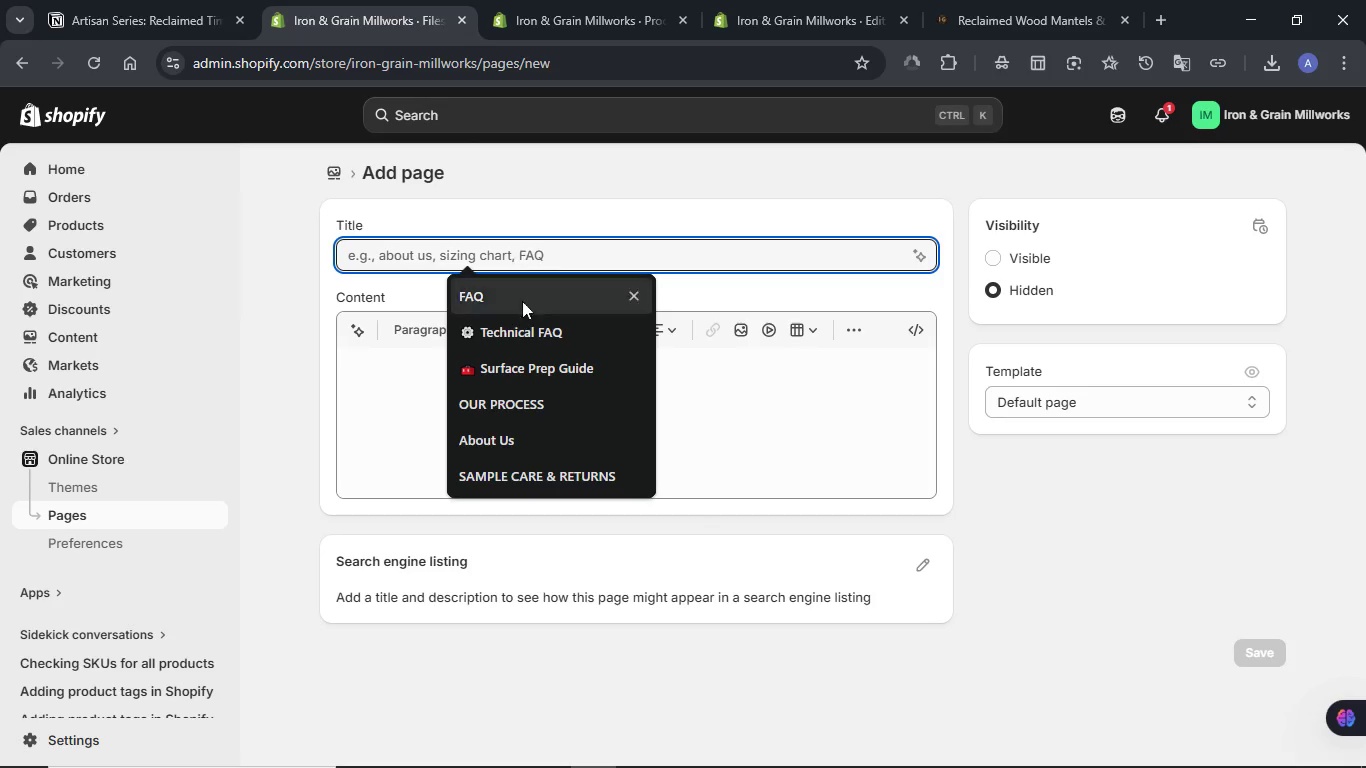 
left_click([519, 440])
 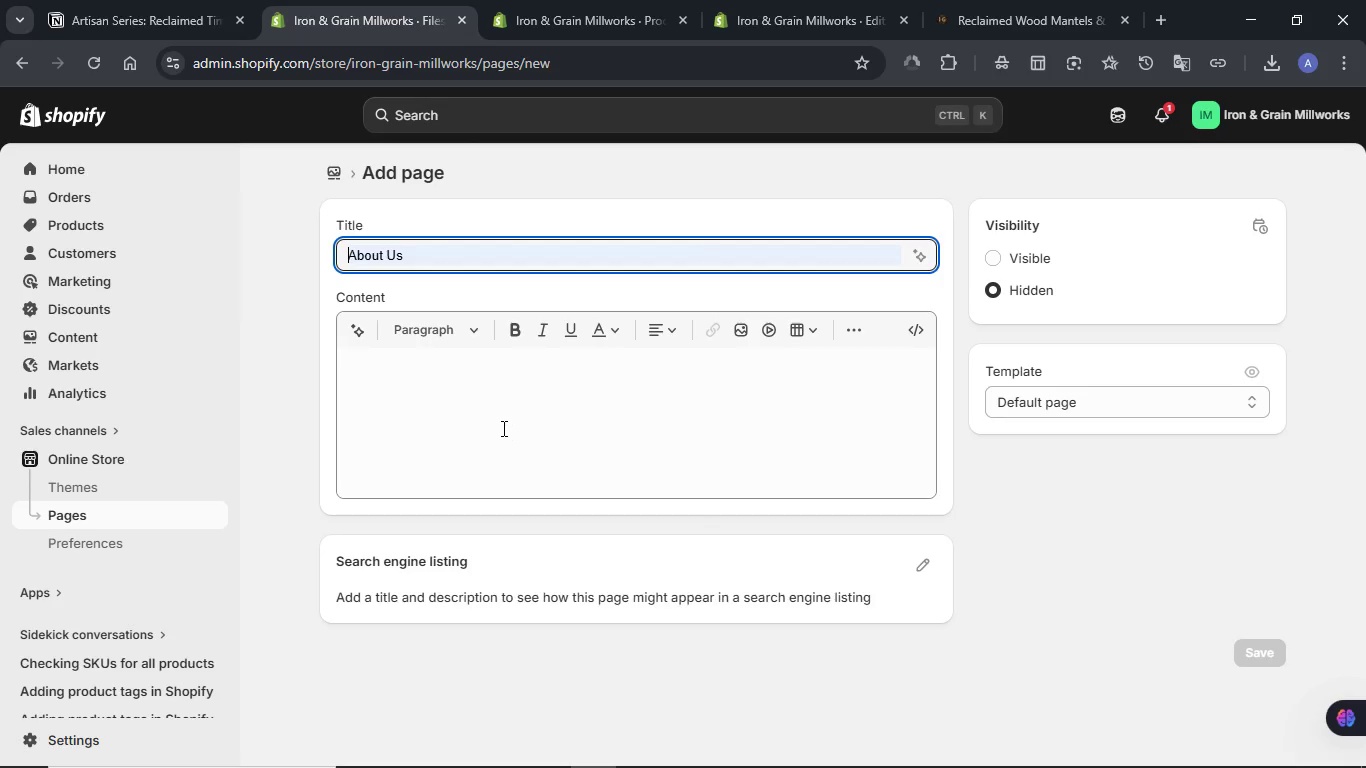 
left_click([502, 428])
 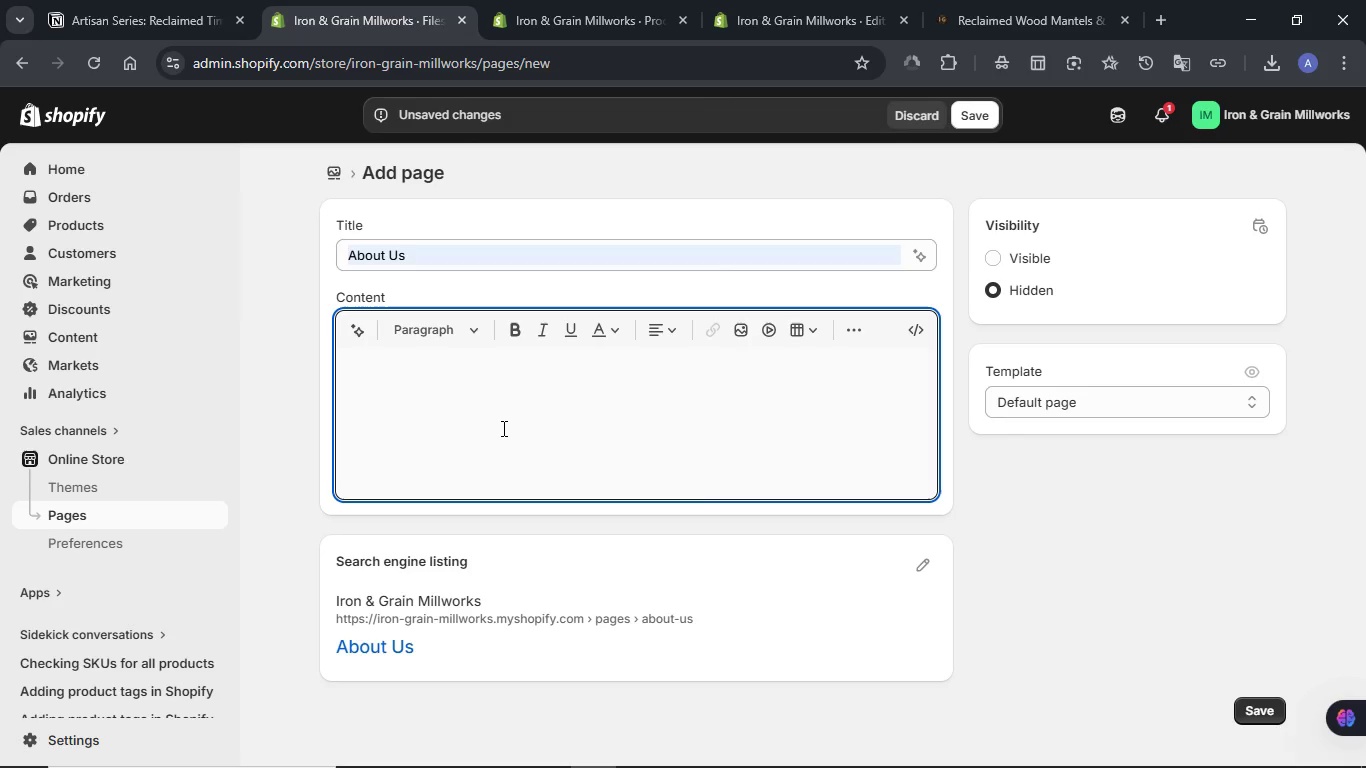 
key(Meta+V)
 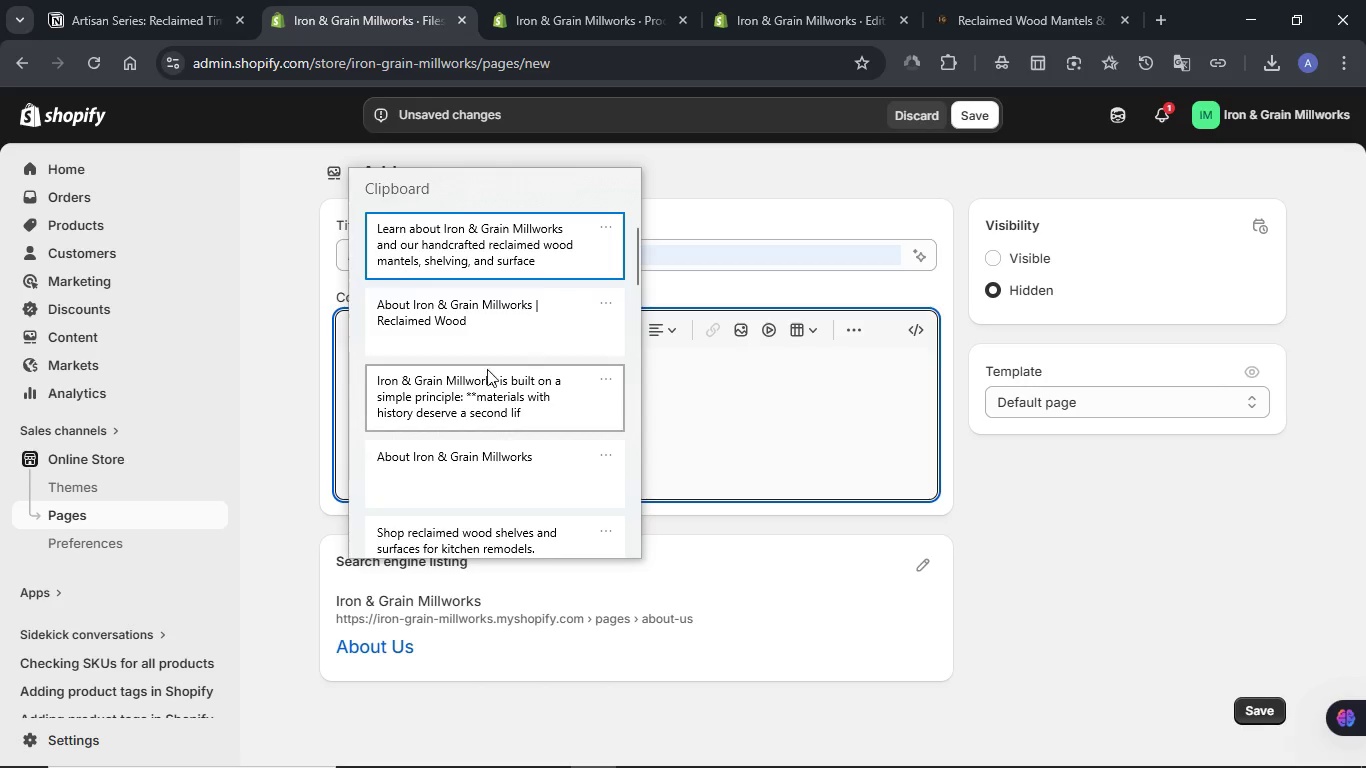 
left_click([487, 370])
 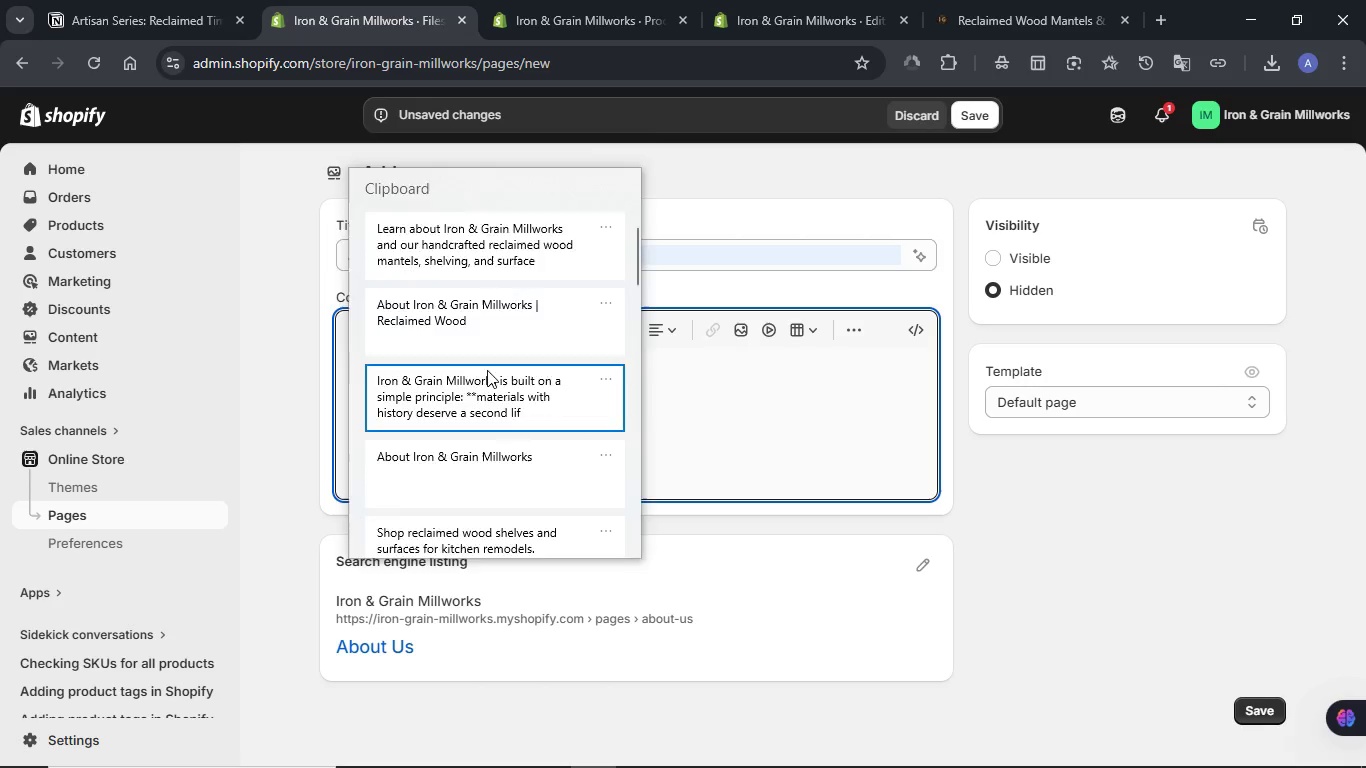 
key(Control+ControlLeft)
 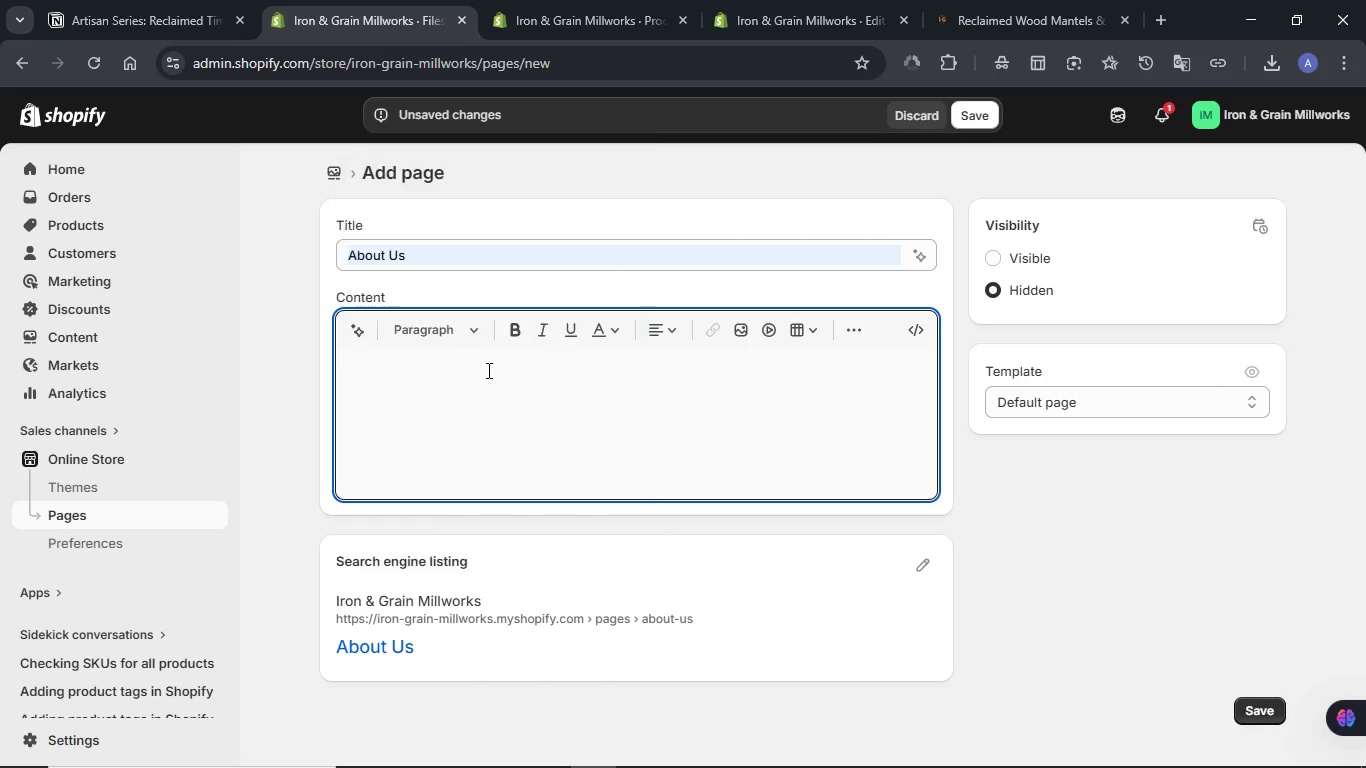 
hold_key(key=V, duration=22.89)
 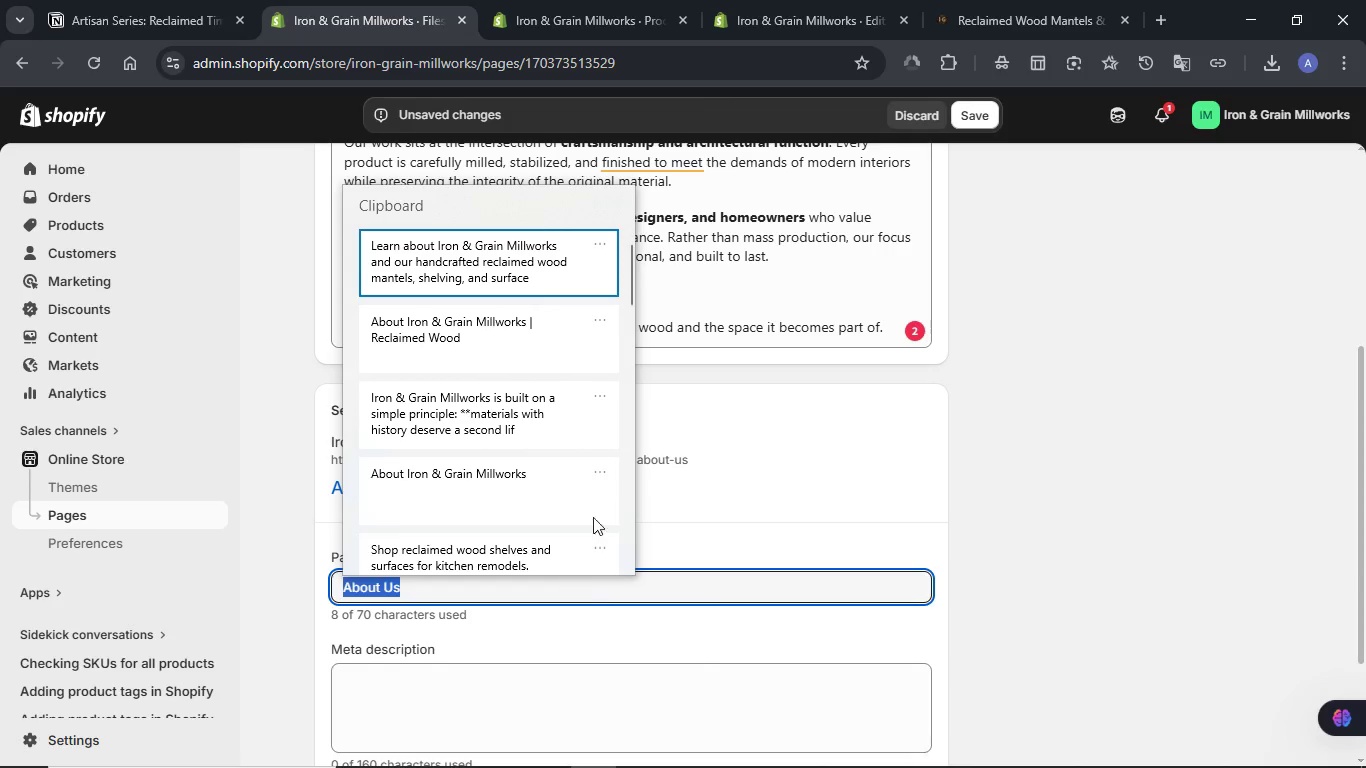 
key(Backspace)
 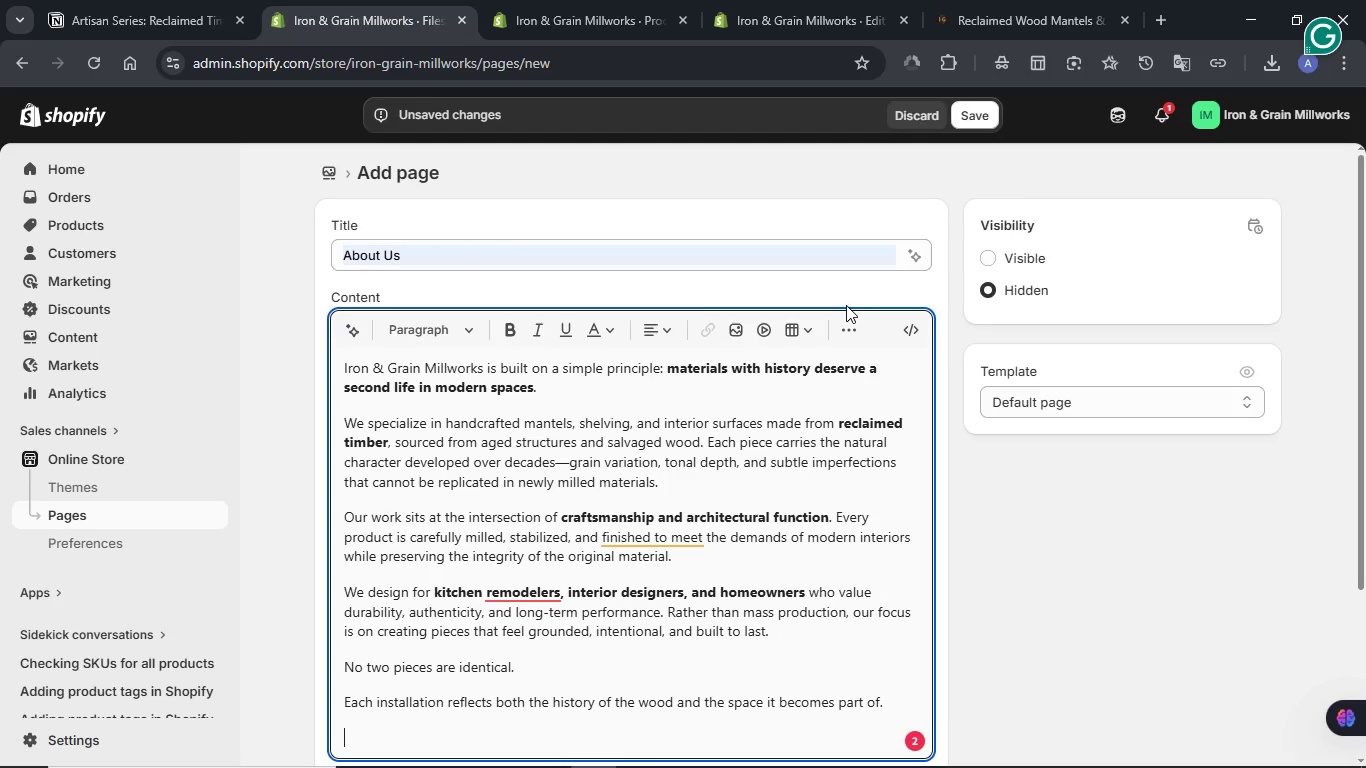 
key(Backspace)
 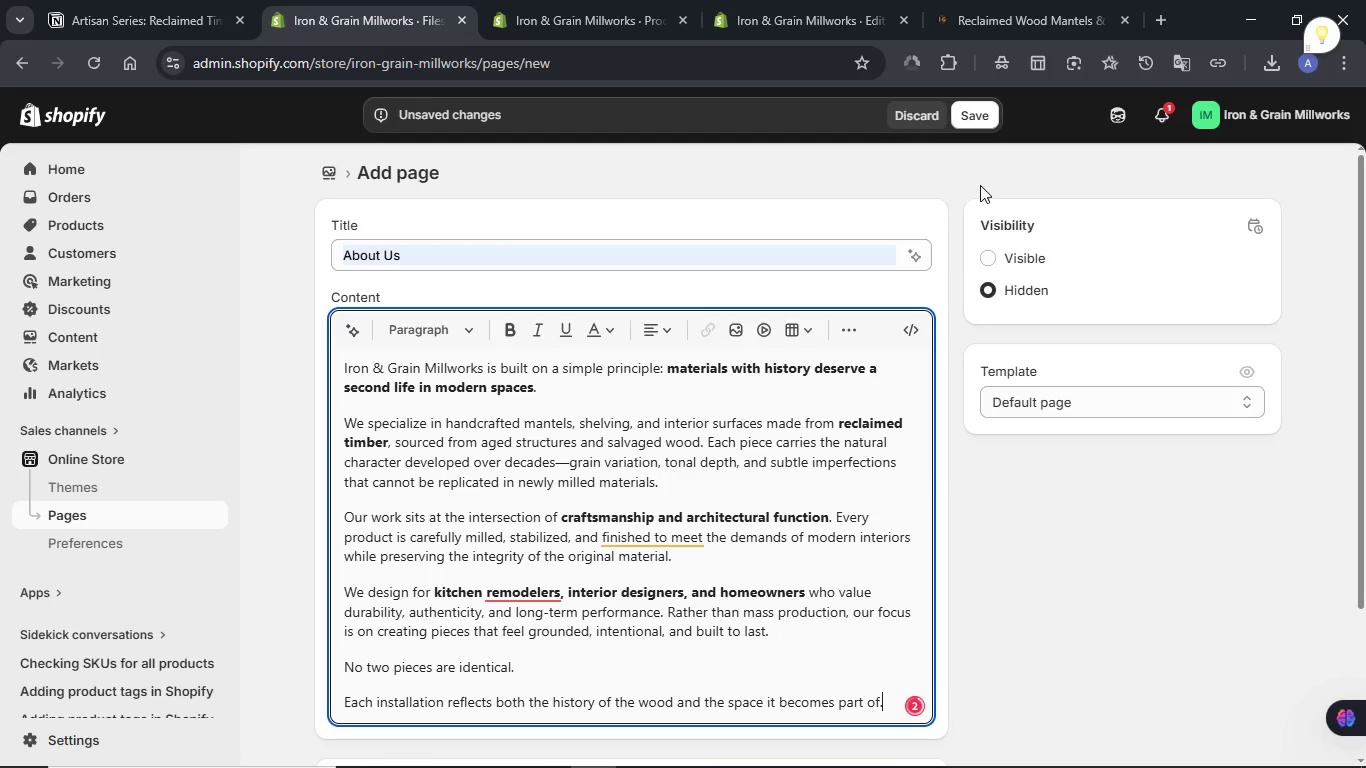 
left_click([979, 120])
 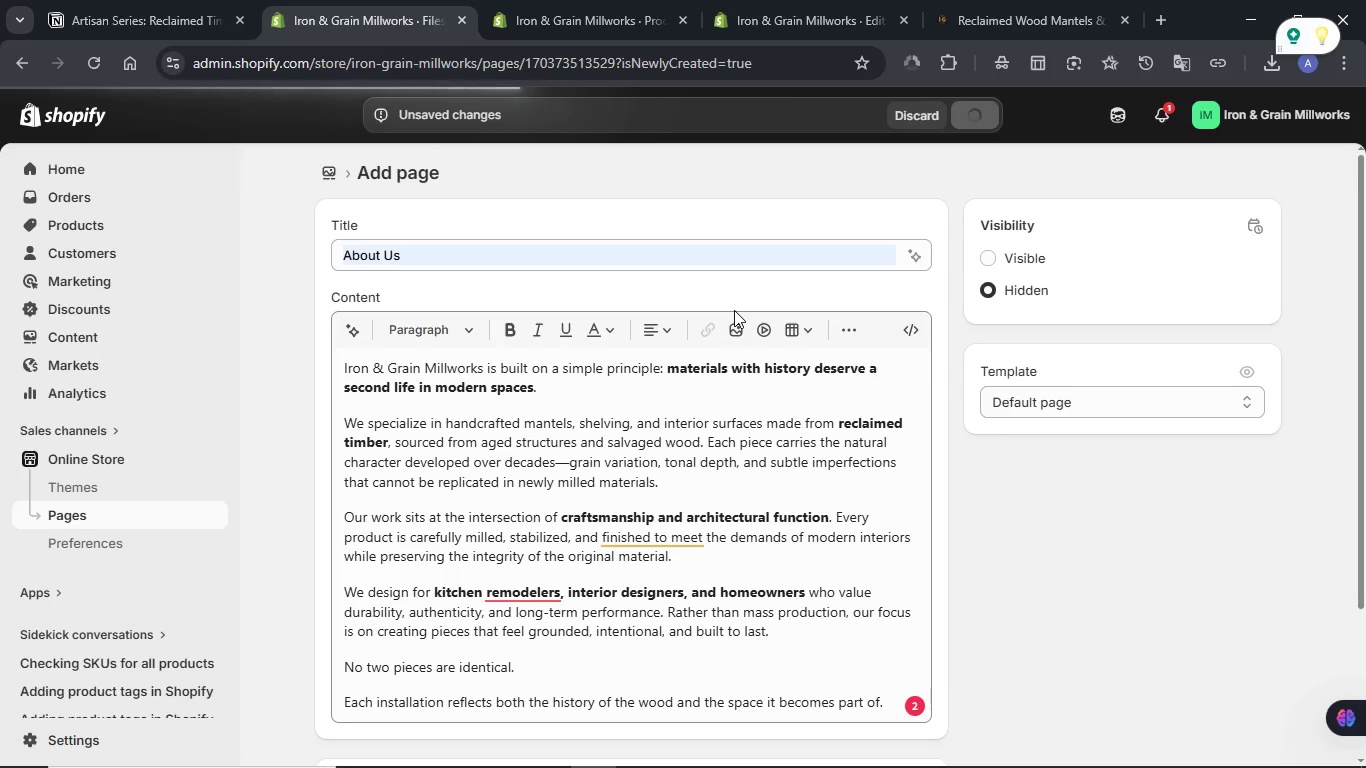 
scroll: coordinate [600, 587], scroll_direction: down, amount: 7.0
 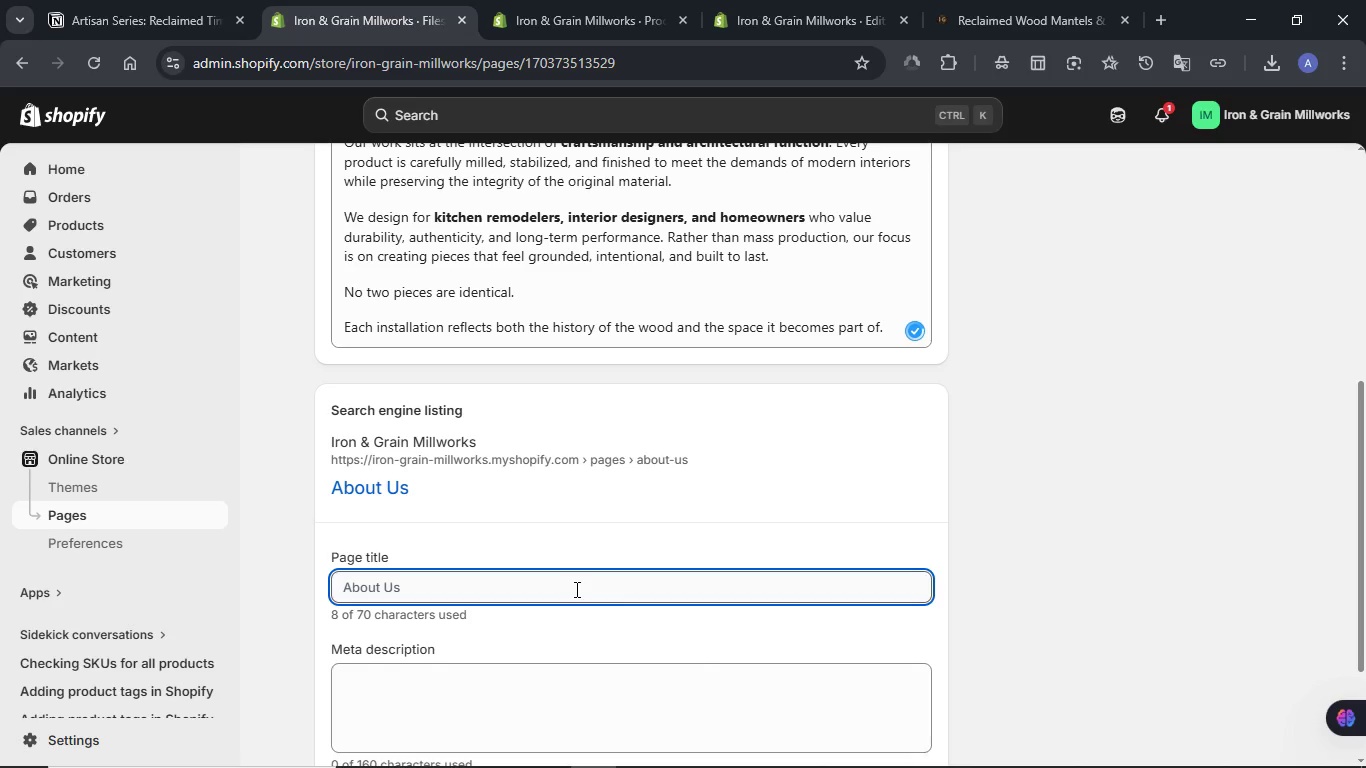 
double_click([575, 589])
 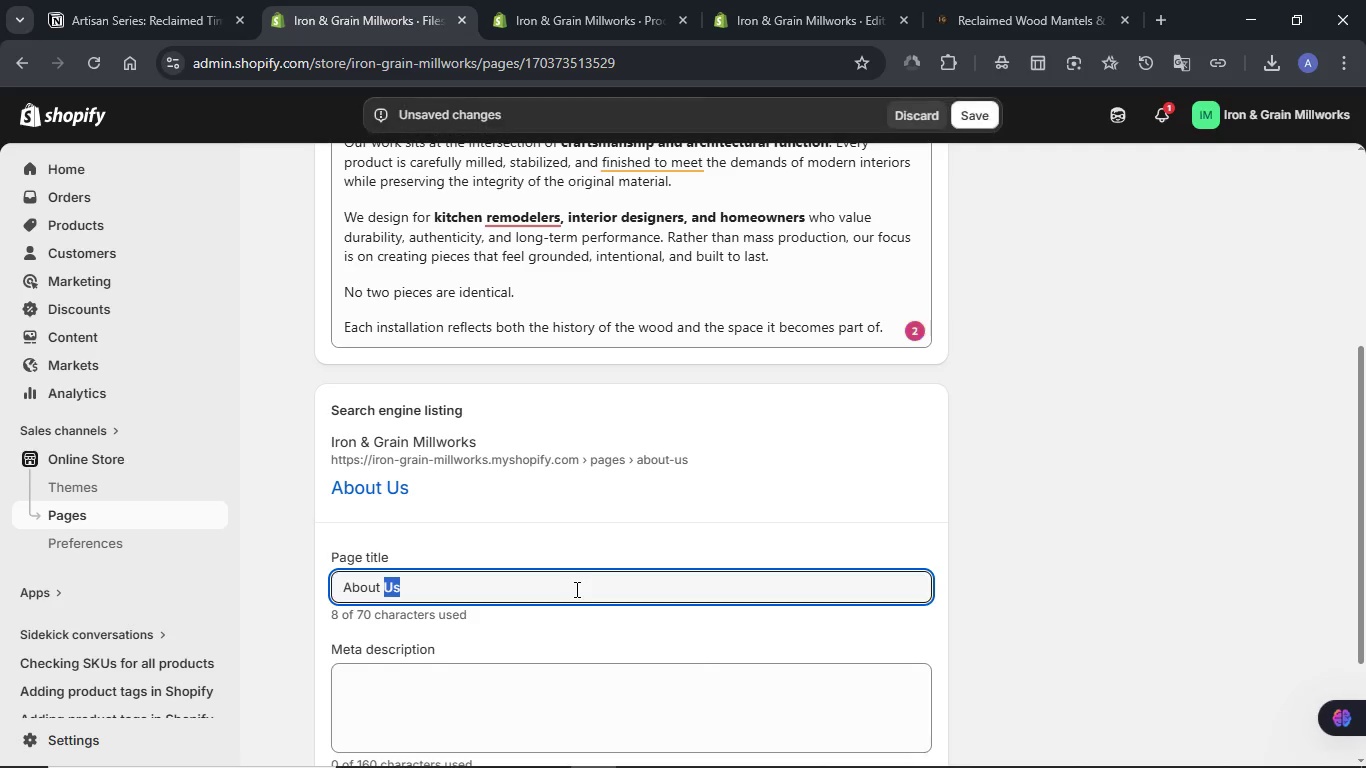 
double_click([575, 589])
 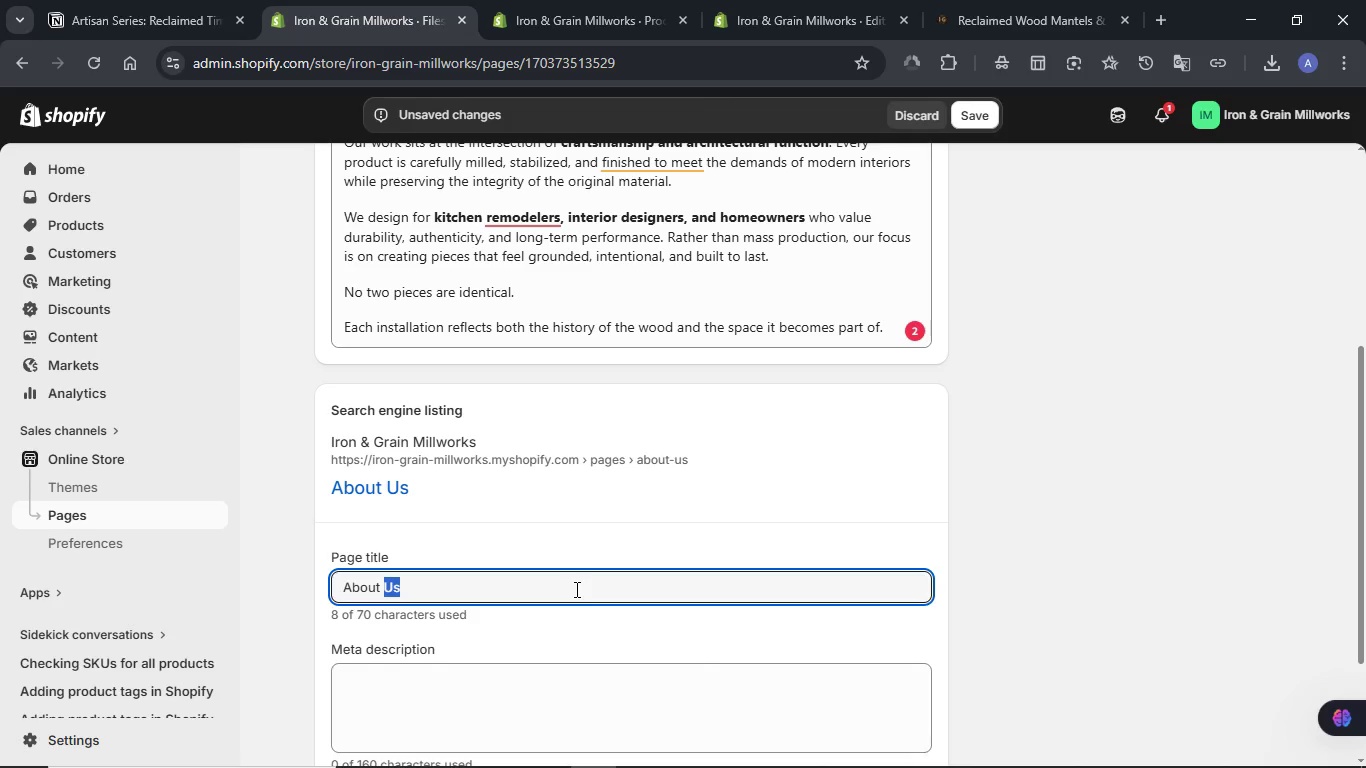 
key(Control+A)
 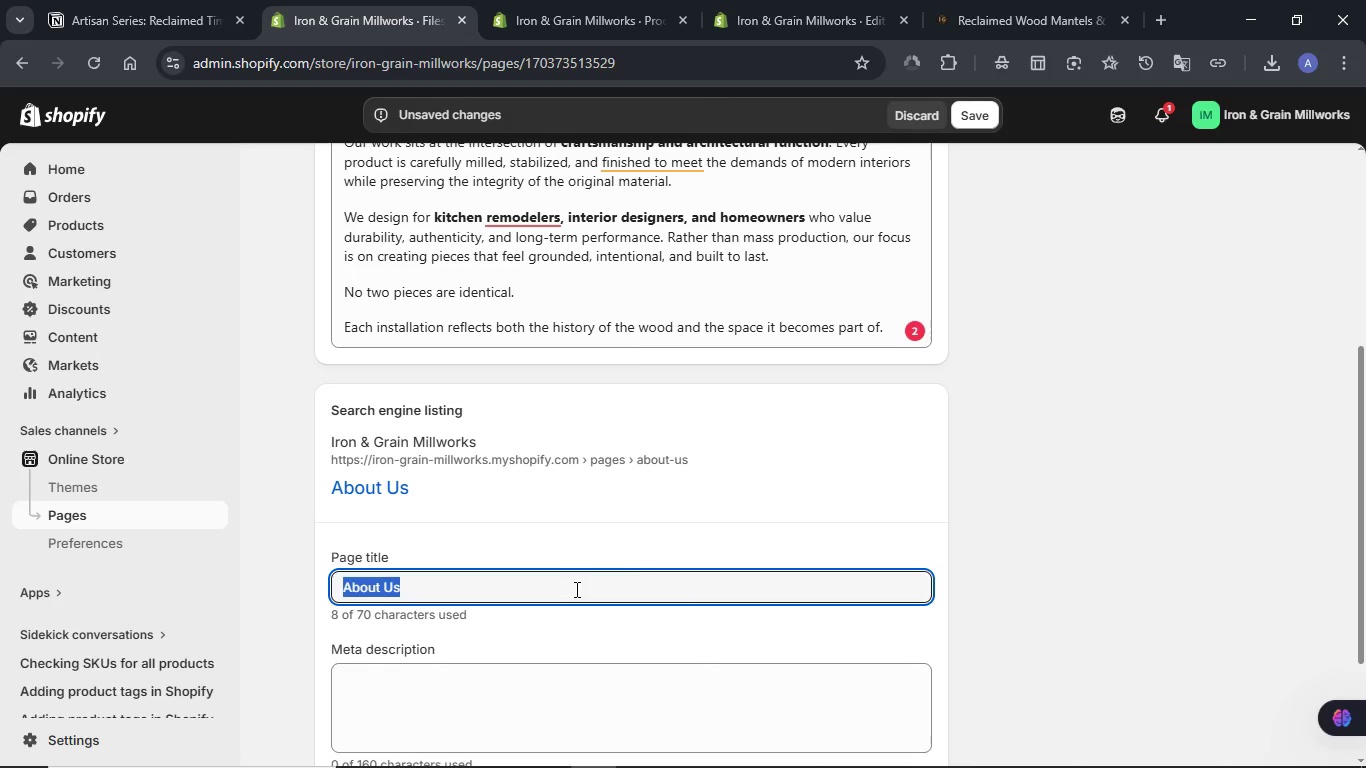 
hold_key(key=MetaLeft, duration=0.45)
 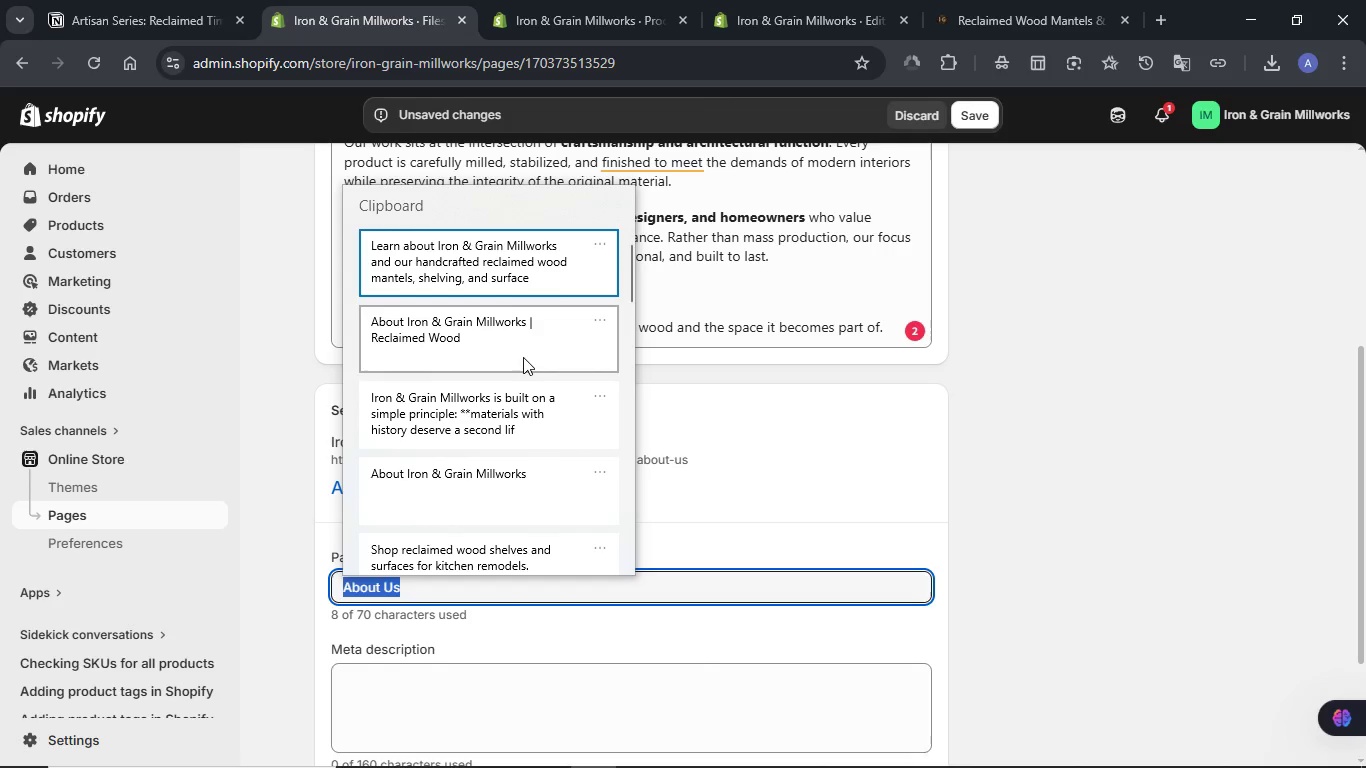 
left_click([522, 351])
 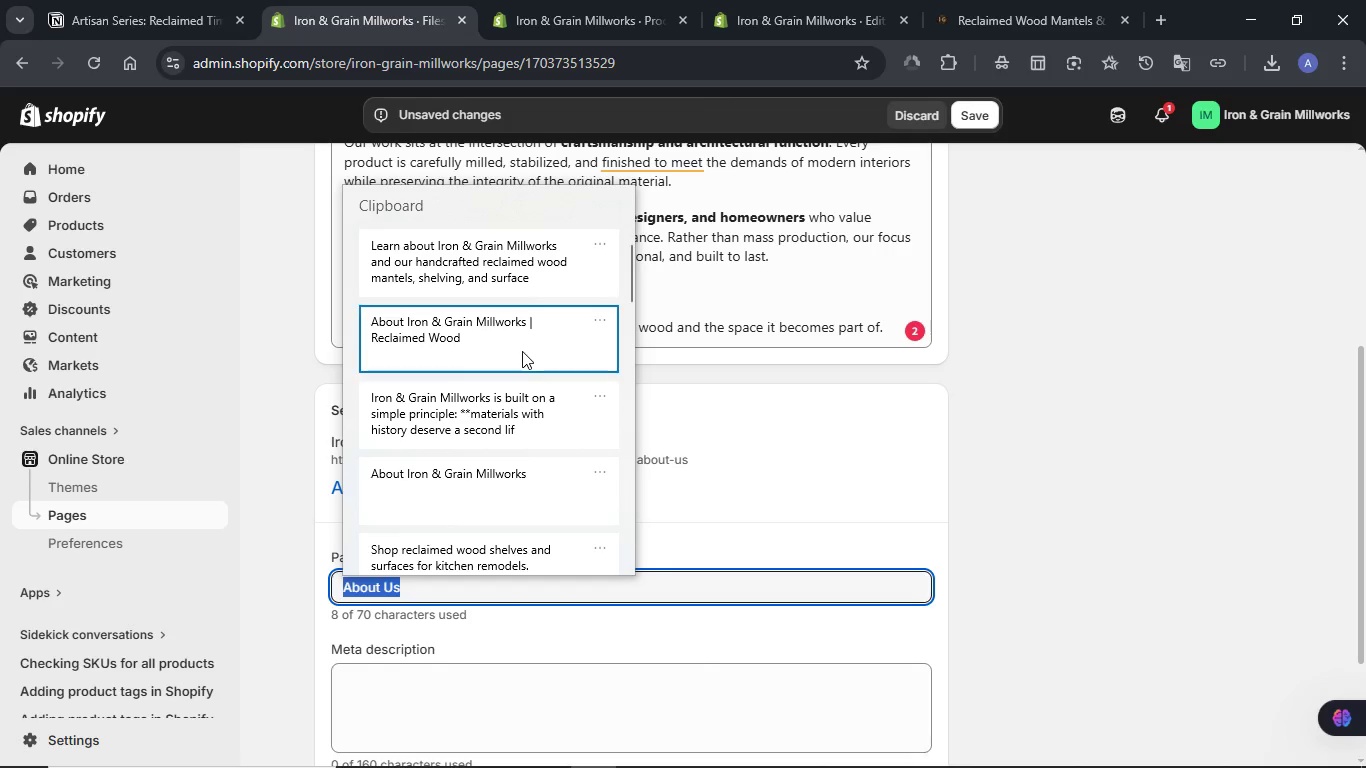 
key(Control+ControlLeft)
 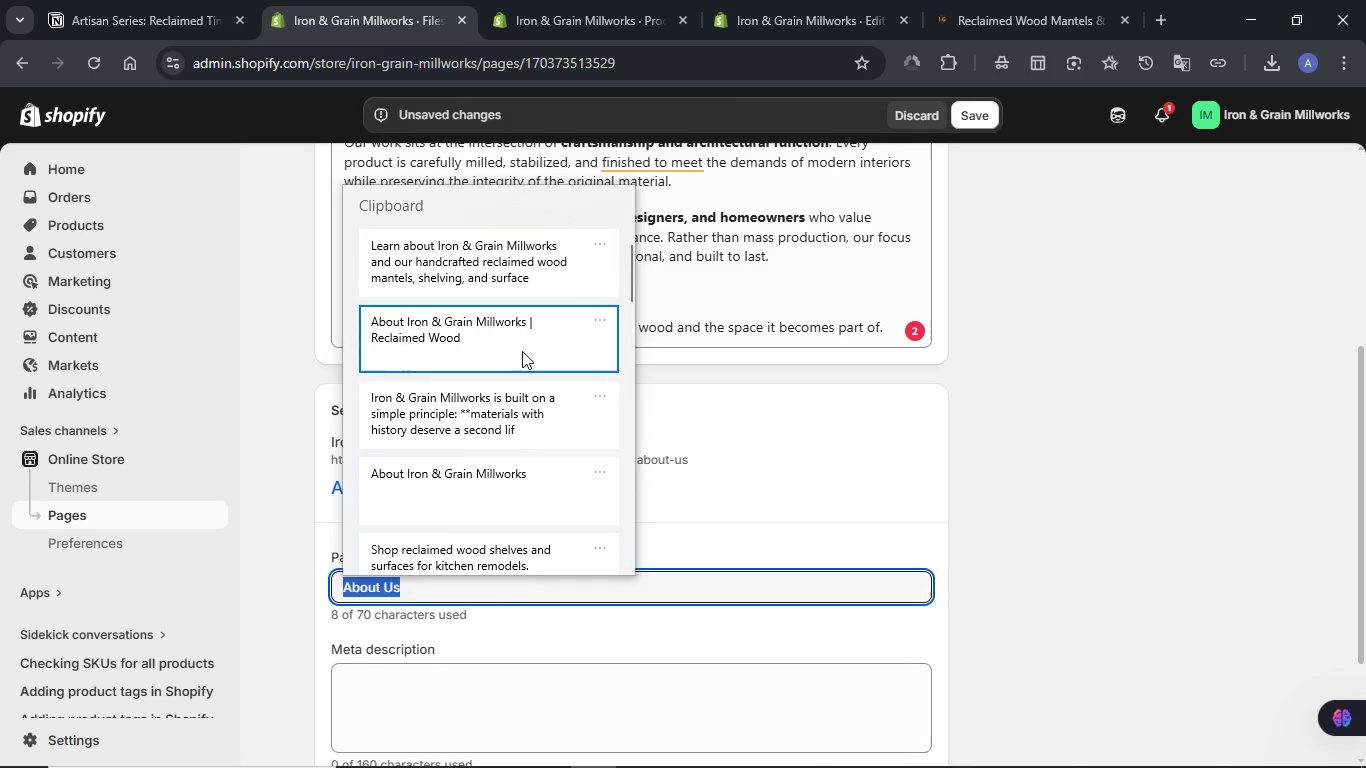 
key(Control+V)
 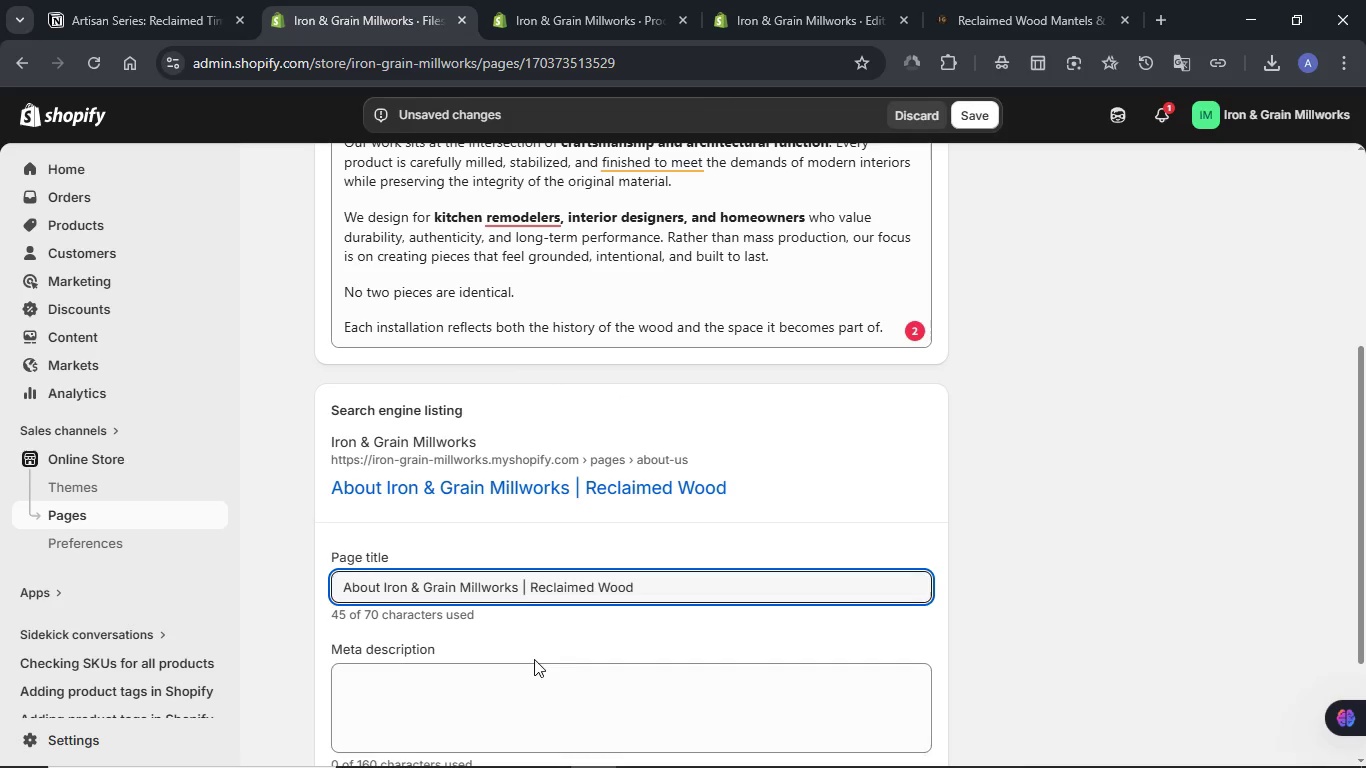 
left_click([532, 679])
 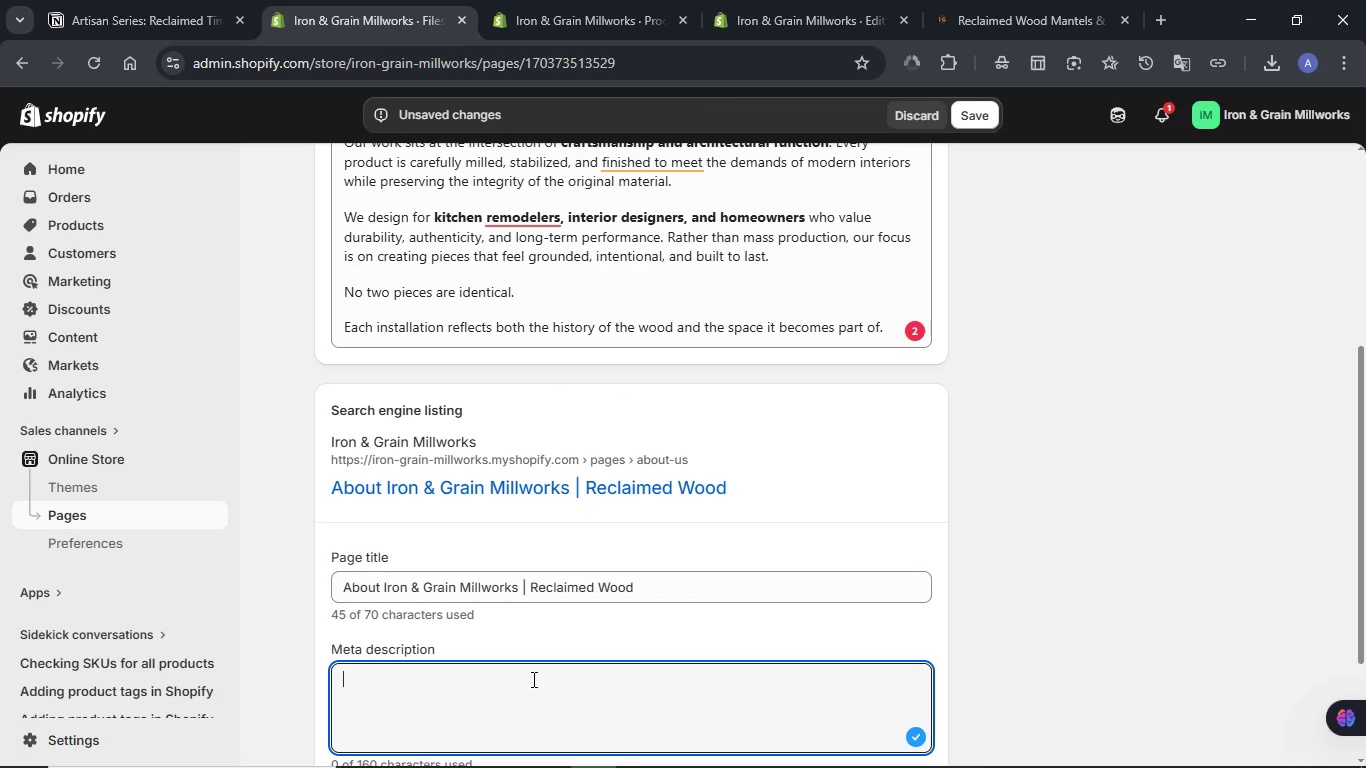 
key(Meta+V)
 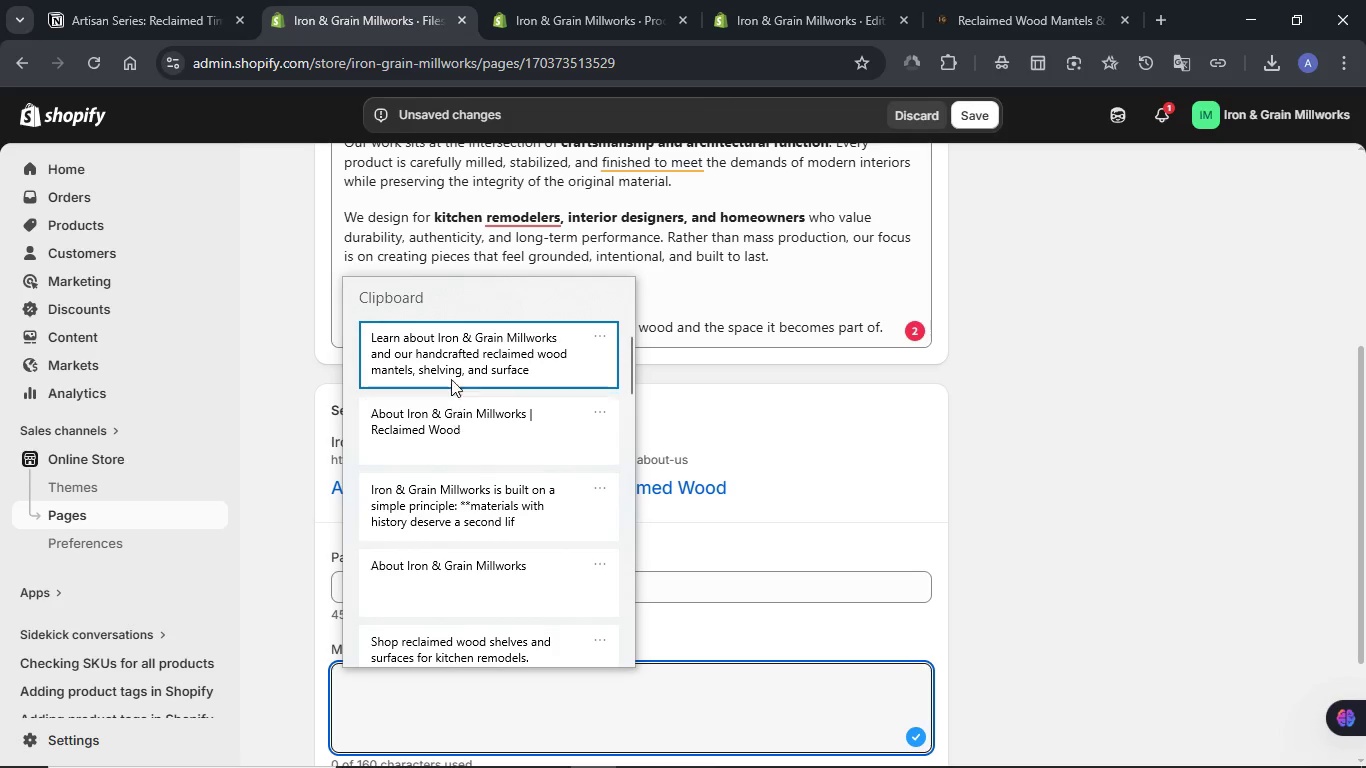 
left_click([451, 364])
 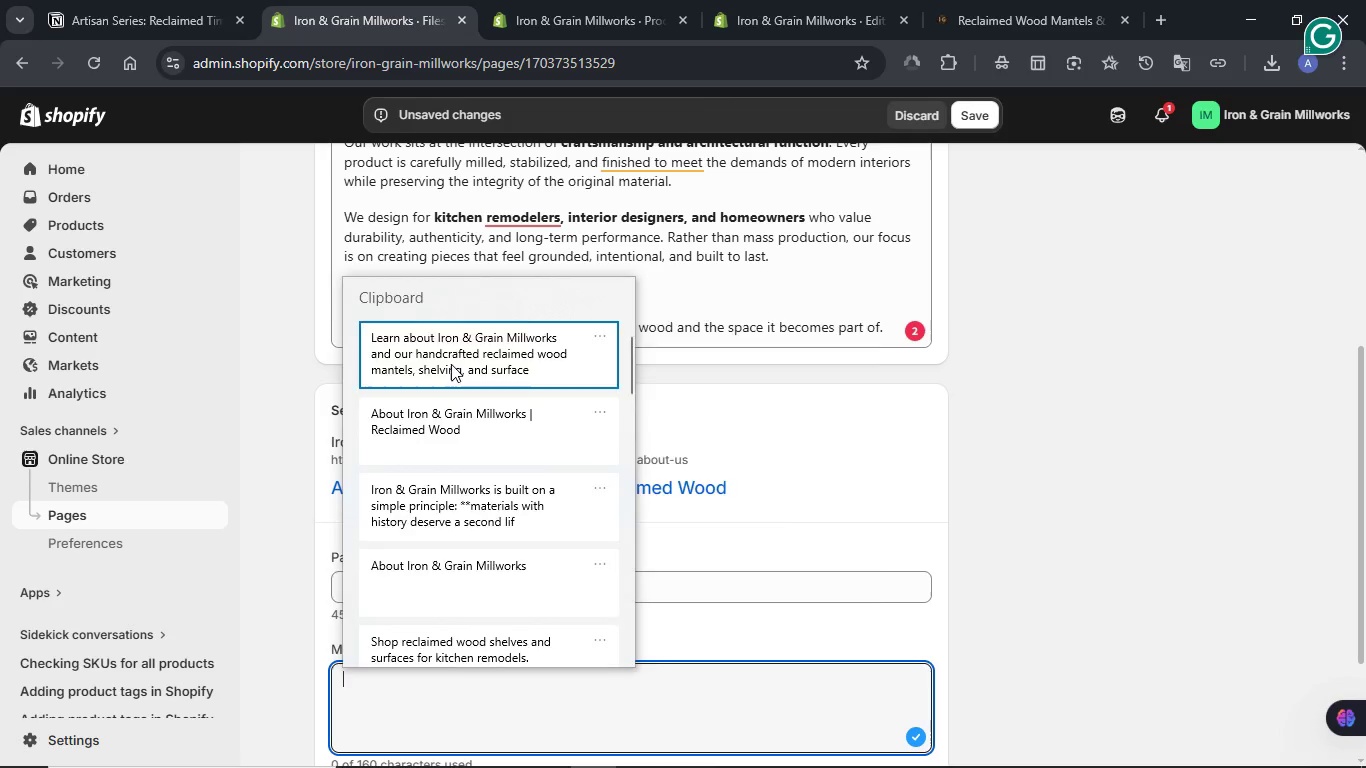 
key(Control+ControlLeft)
 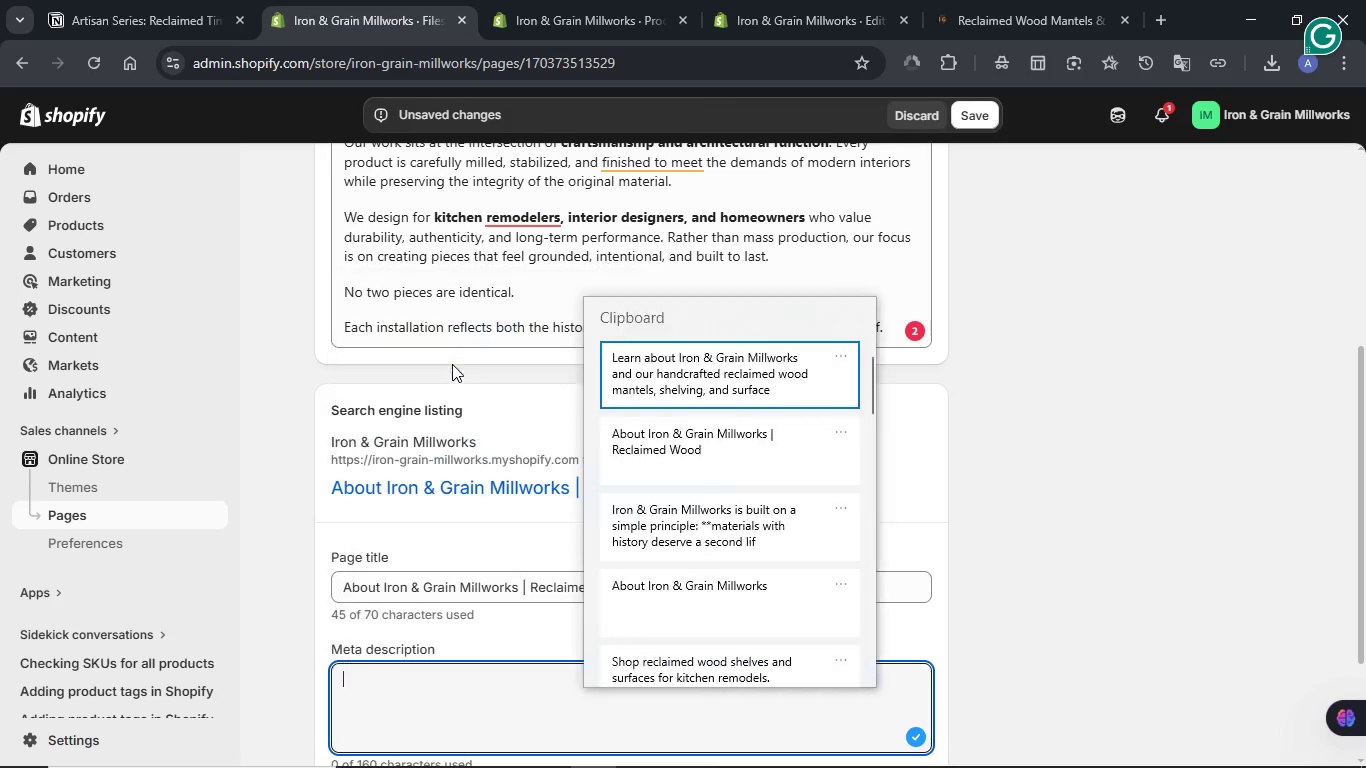 
key(Control+V)
 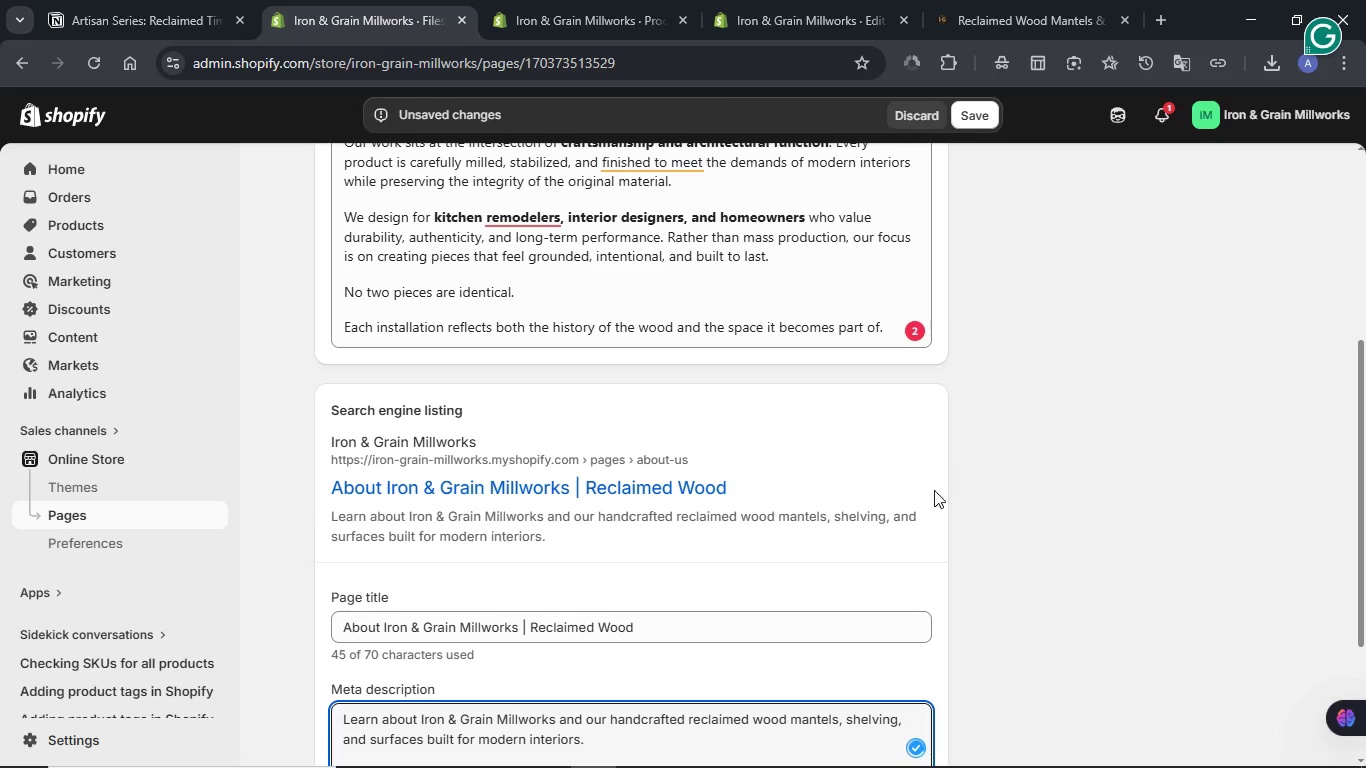 
scroll: coordinate [852, 555], scroll_direction: down, amount: 2.0
 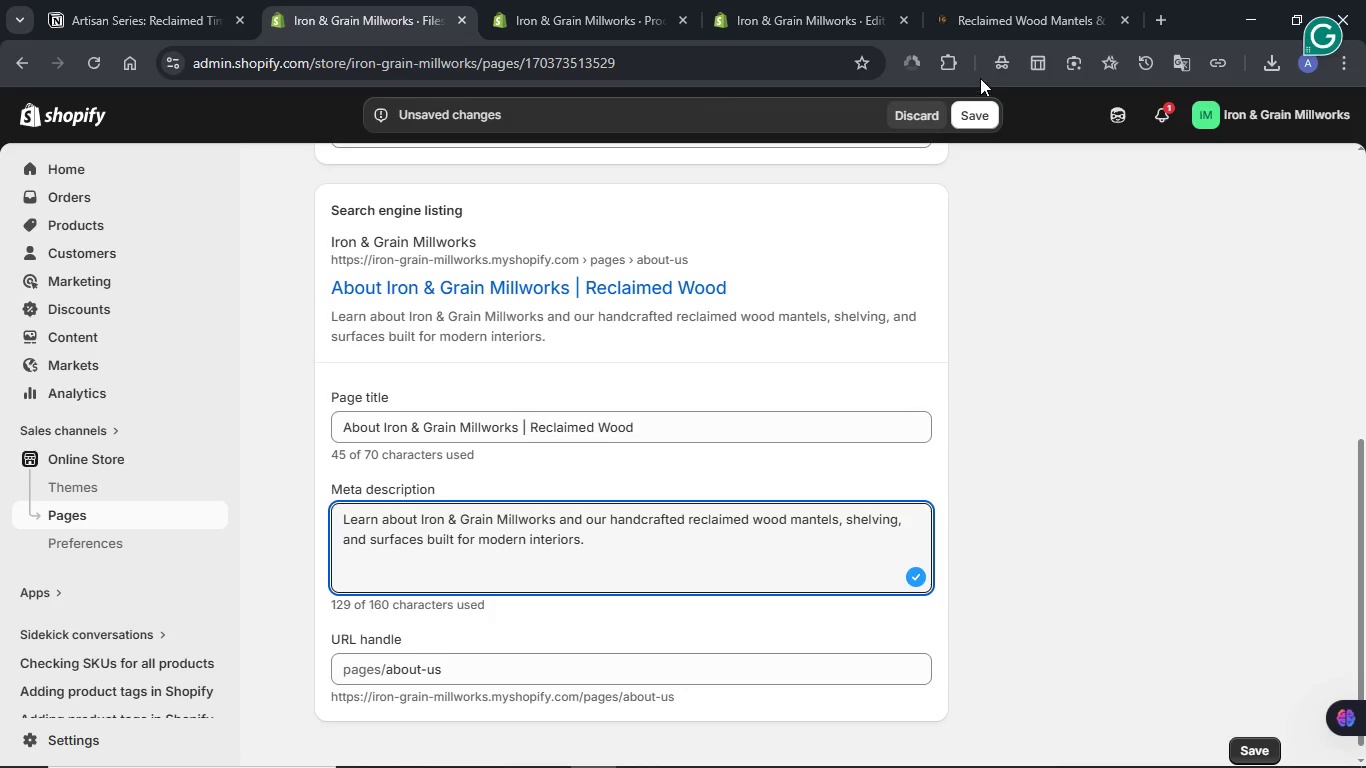 
left_click([980, 111])
 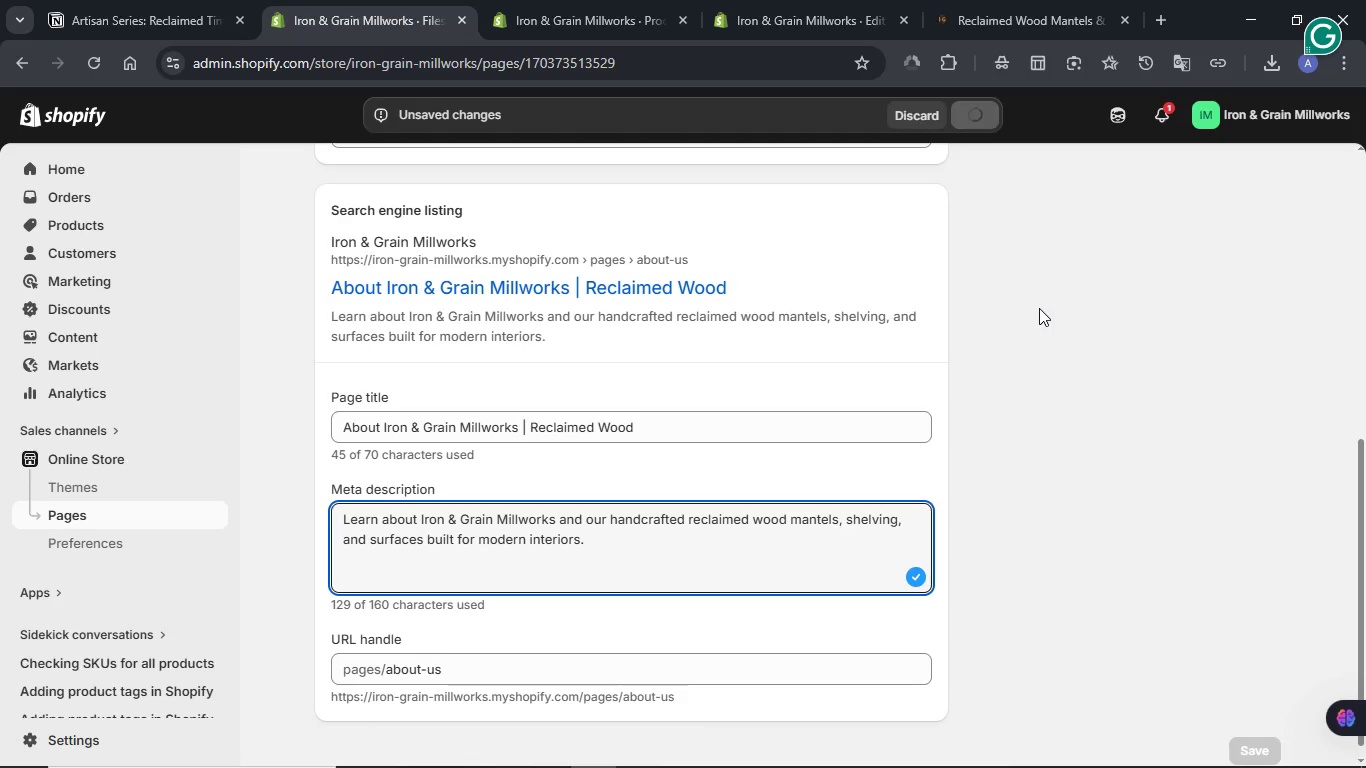 
scroll: coordinate [1086, 330], scroll_direction: up, amount: 8.0
 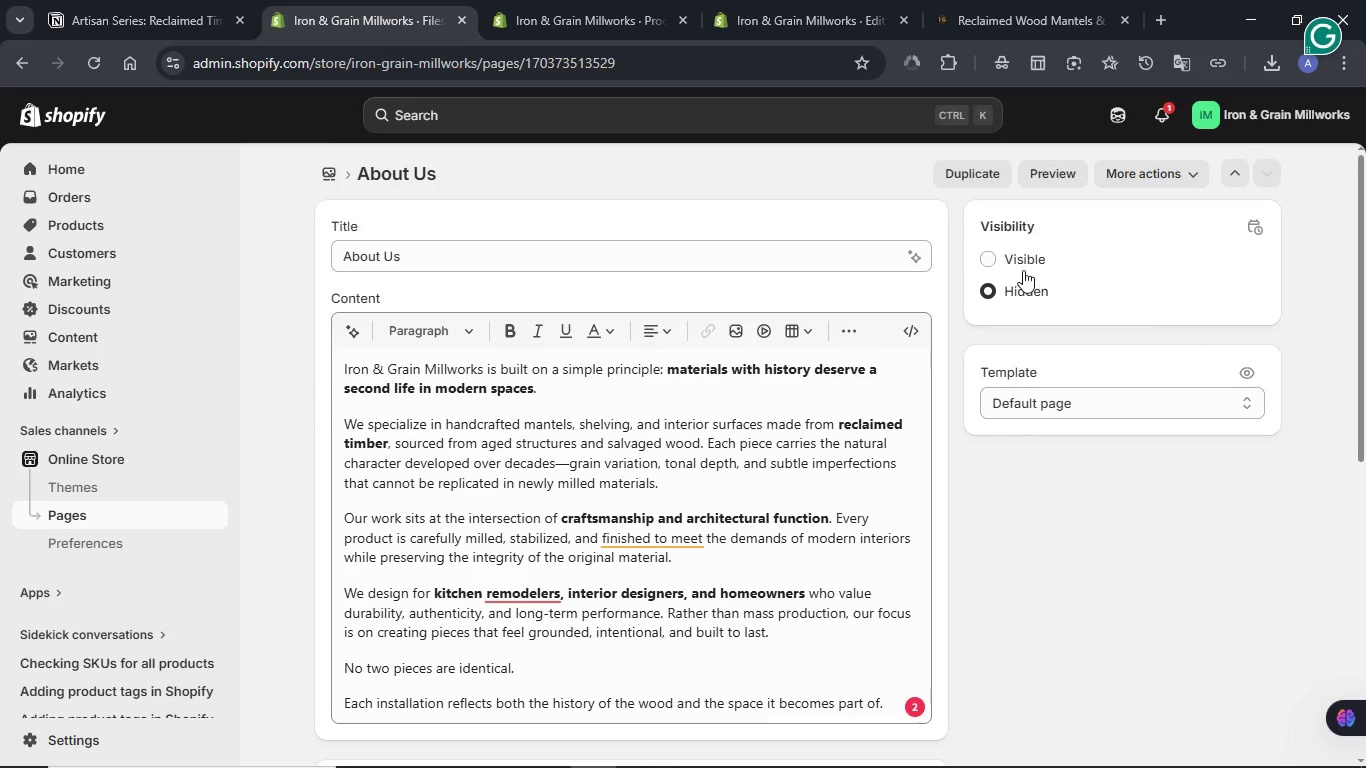 
left_click([1023, 270])
 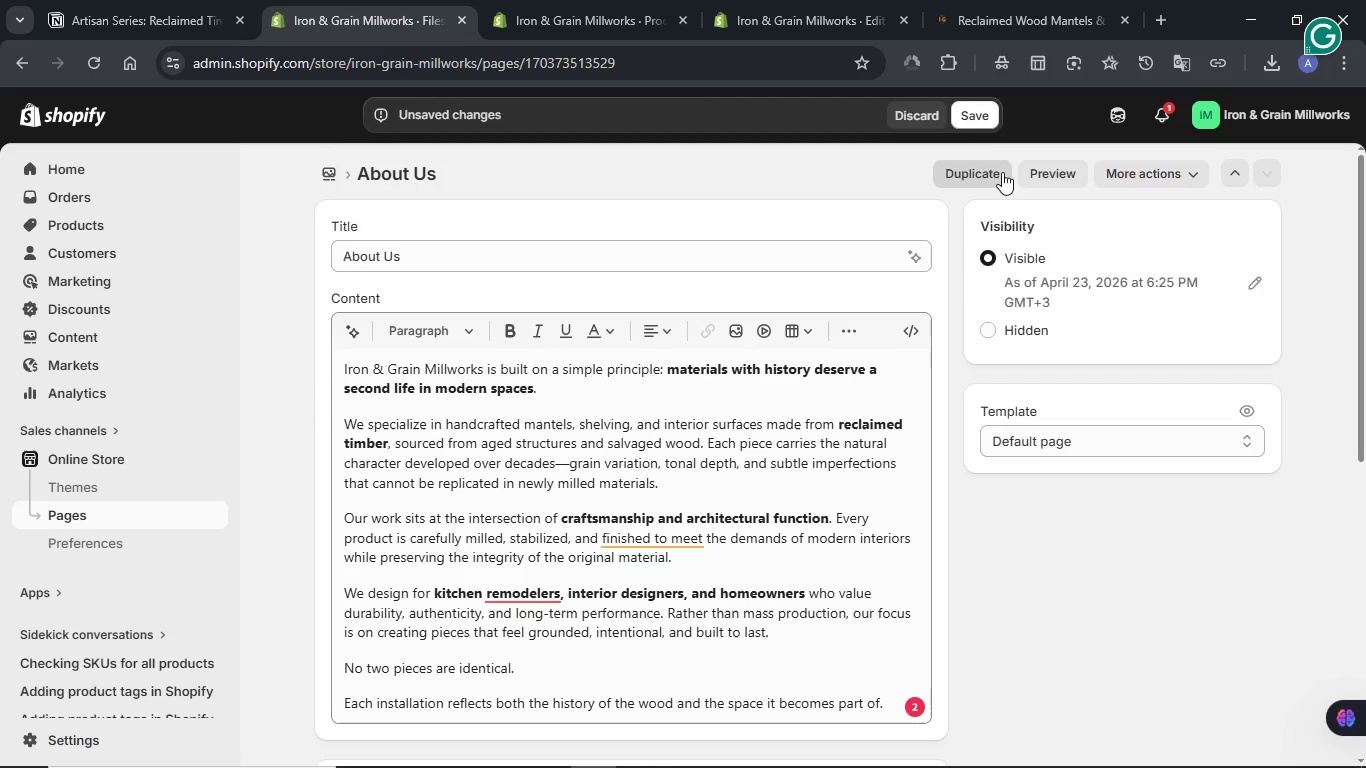 
left_click([969, 106])
 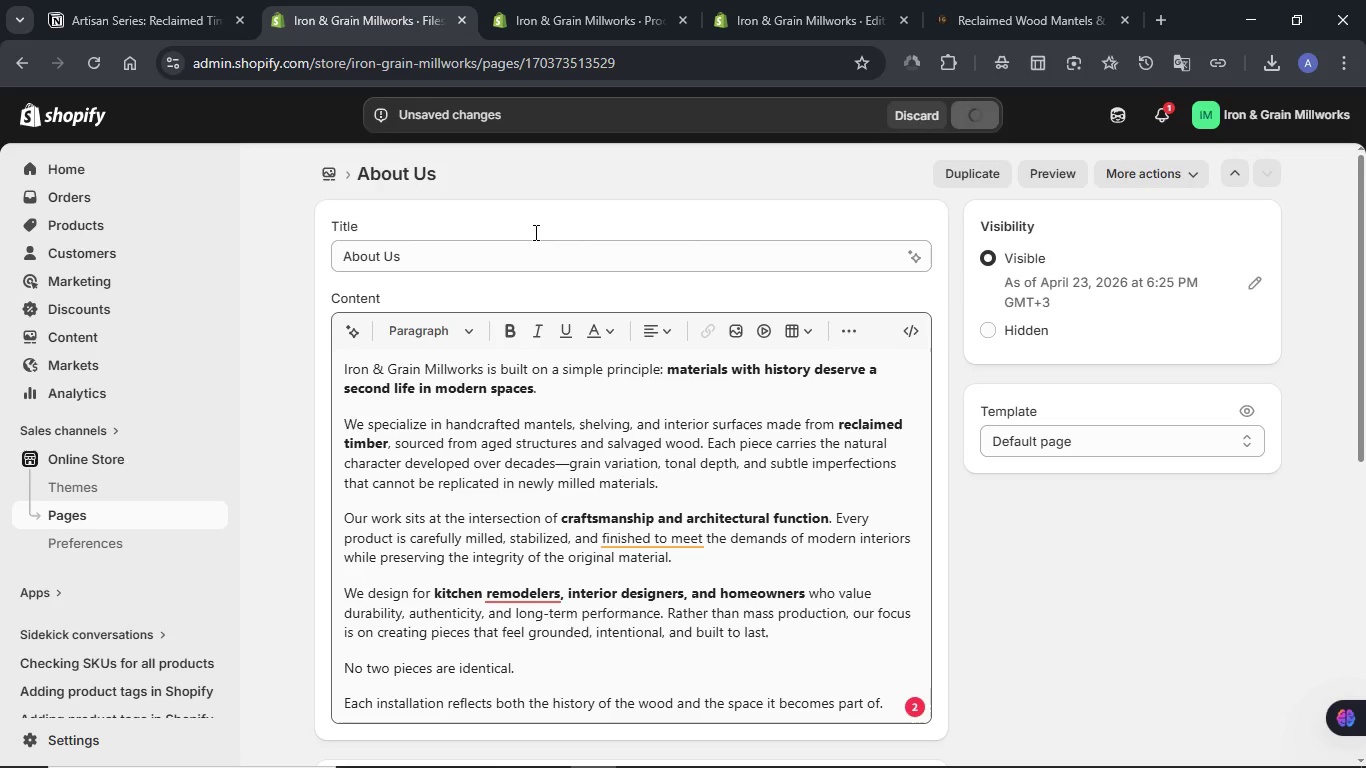 
left_click([133, 7])
 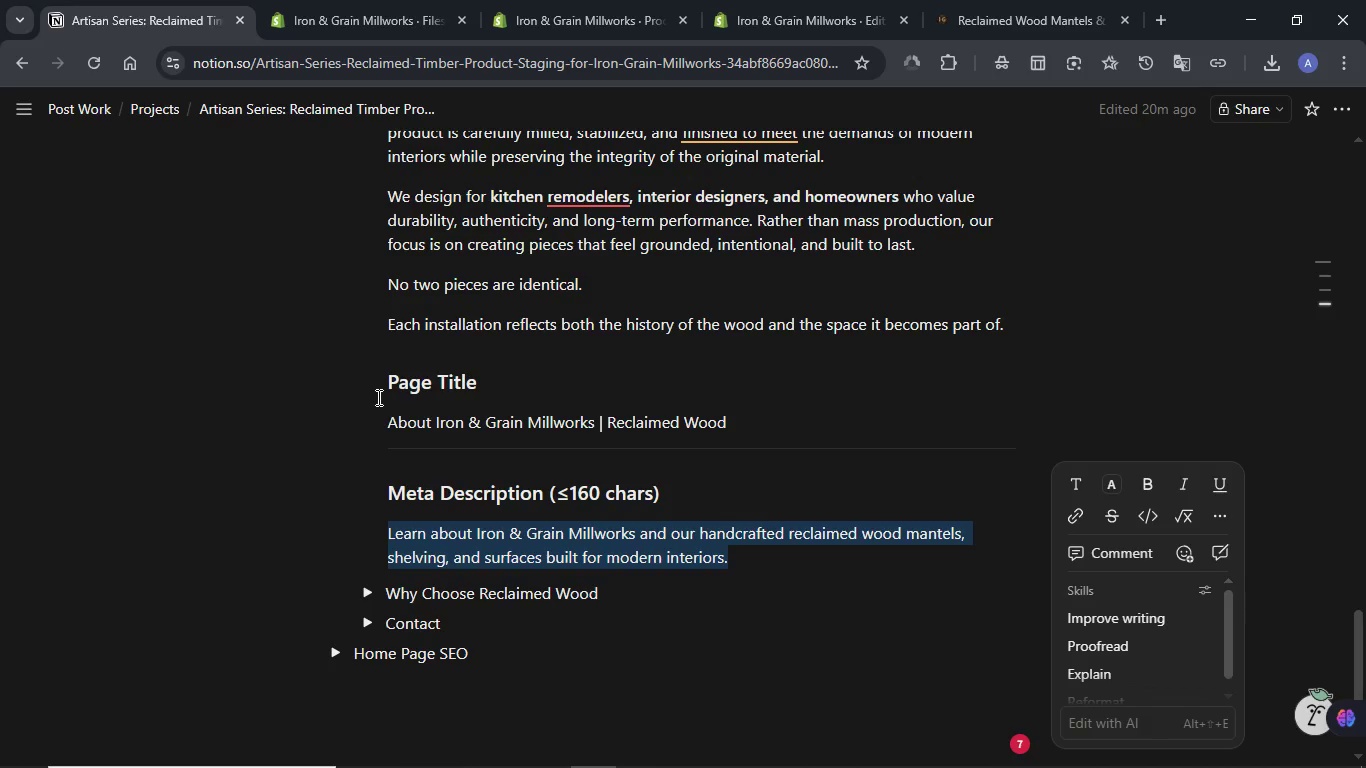 
scroll: coordinate [370, 363], scroll_direction: up, amount: 5.0
 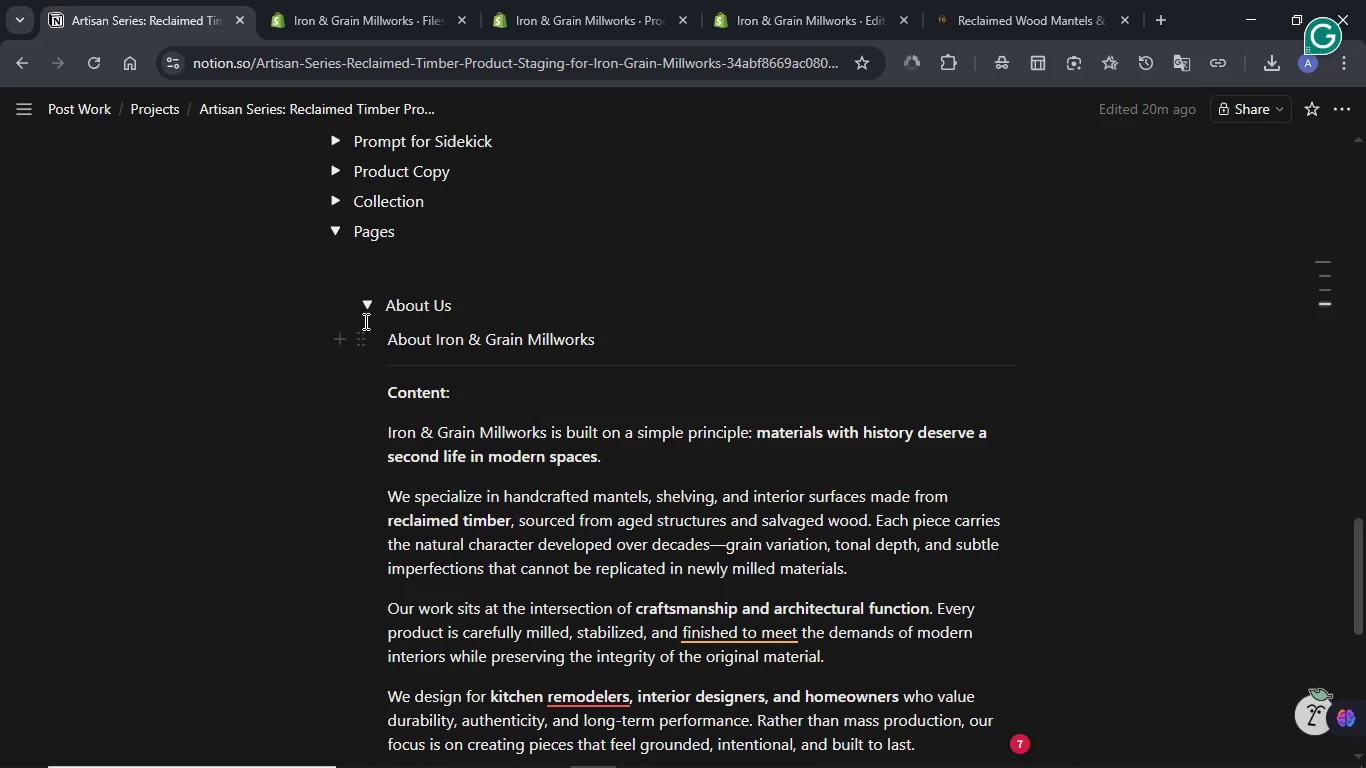 
left_click([364, 319])
 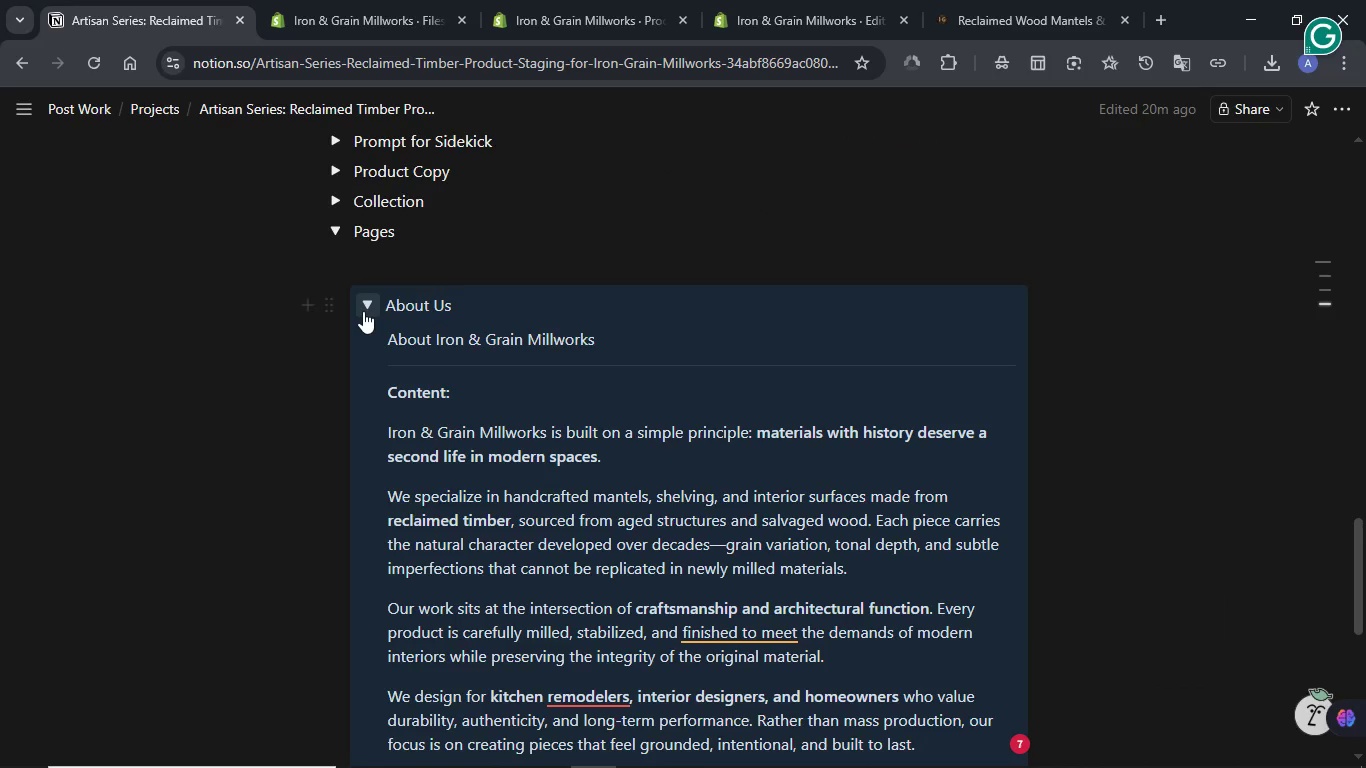 
left_click([363, 311])
 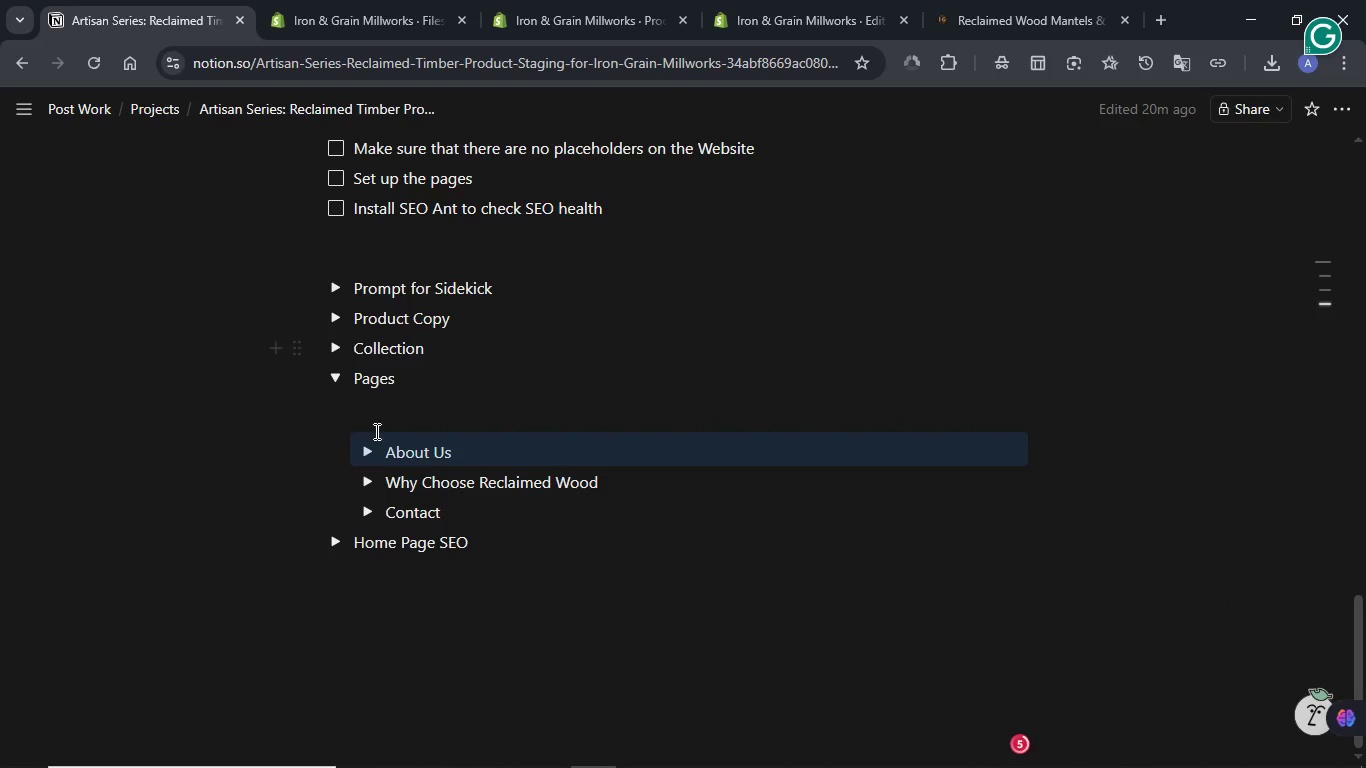 
mouse_move([393, 485])
 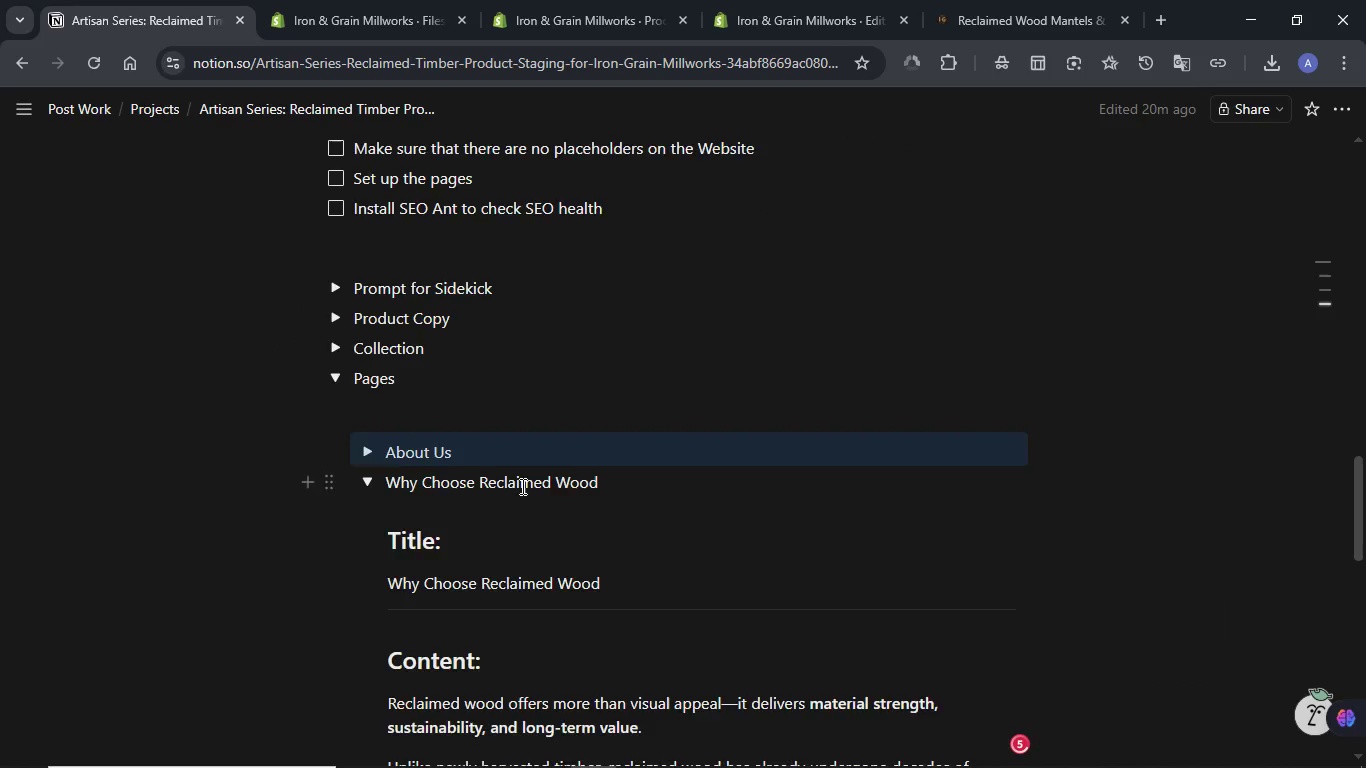 
scroll: coordinate [521, 486], scroll_direction: down, amount: 2.0
 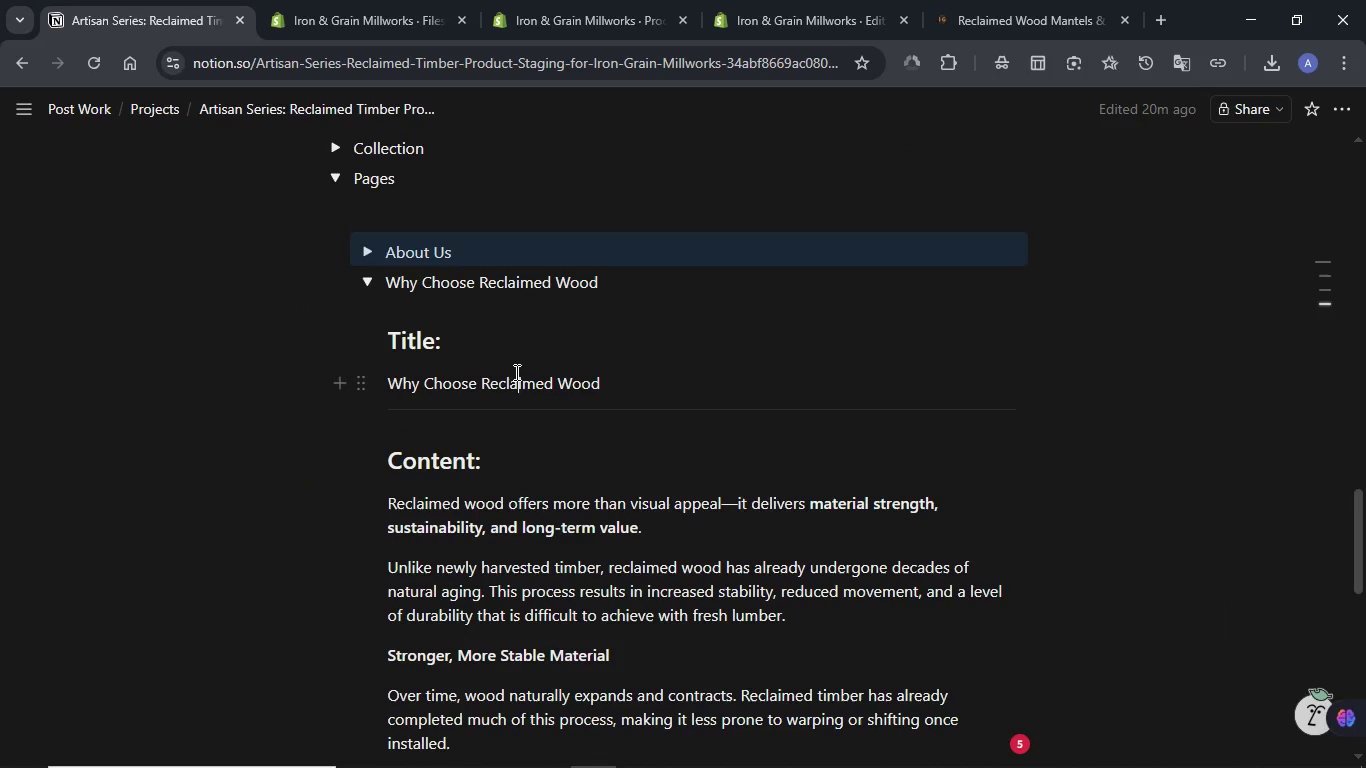 
double_click([515, 372])
 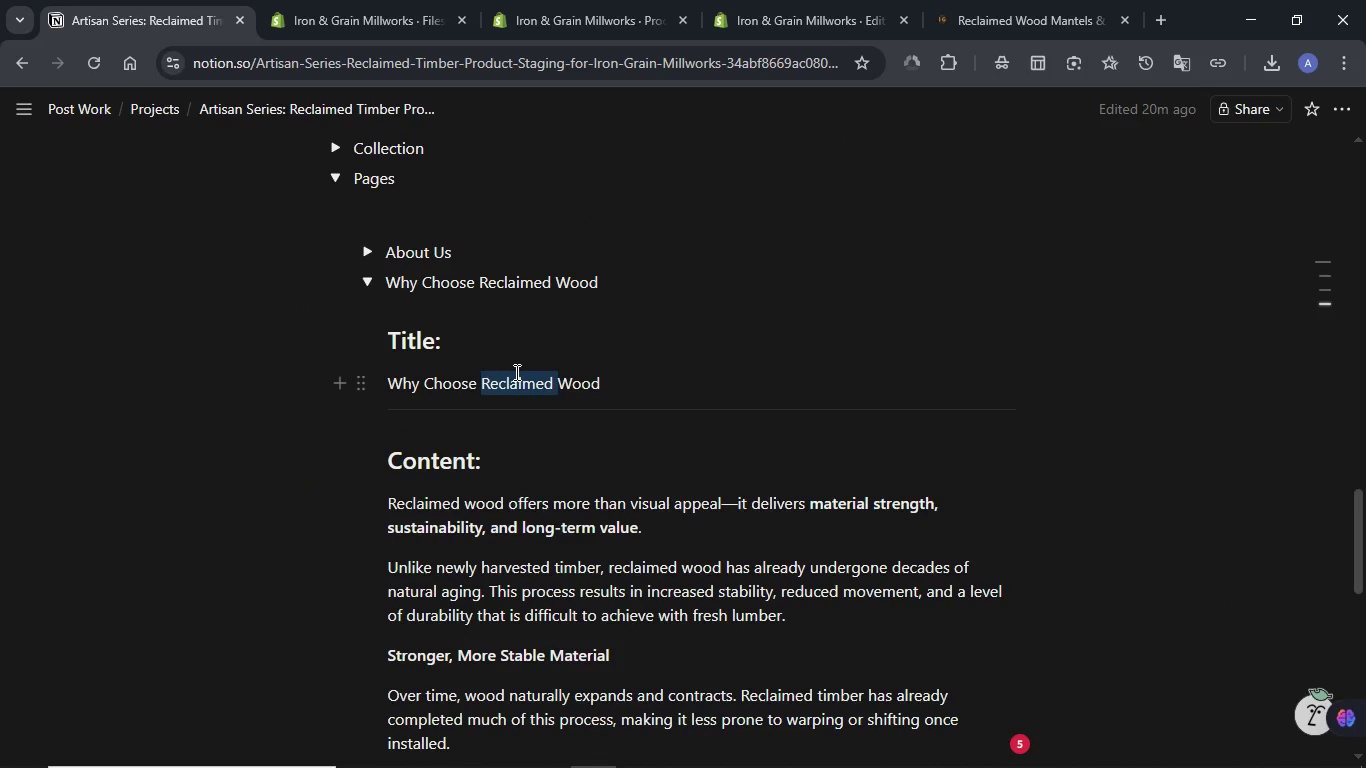 
triple_click([515, 372])
 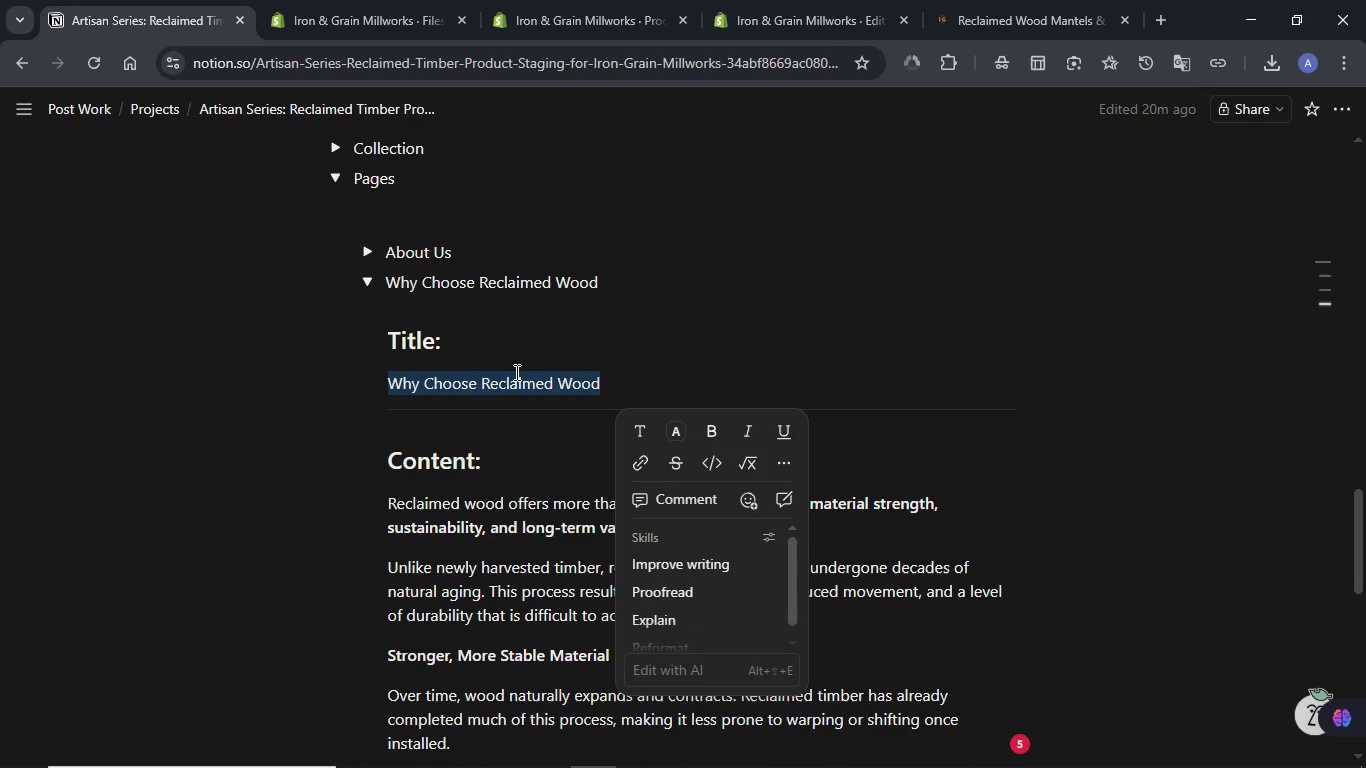 
key(Control+C)
 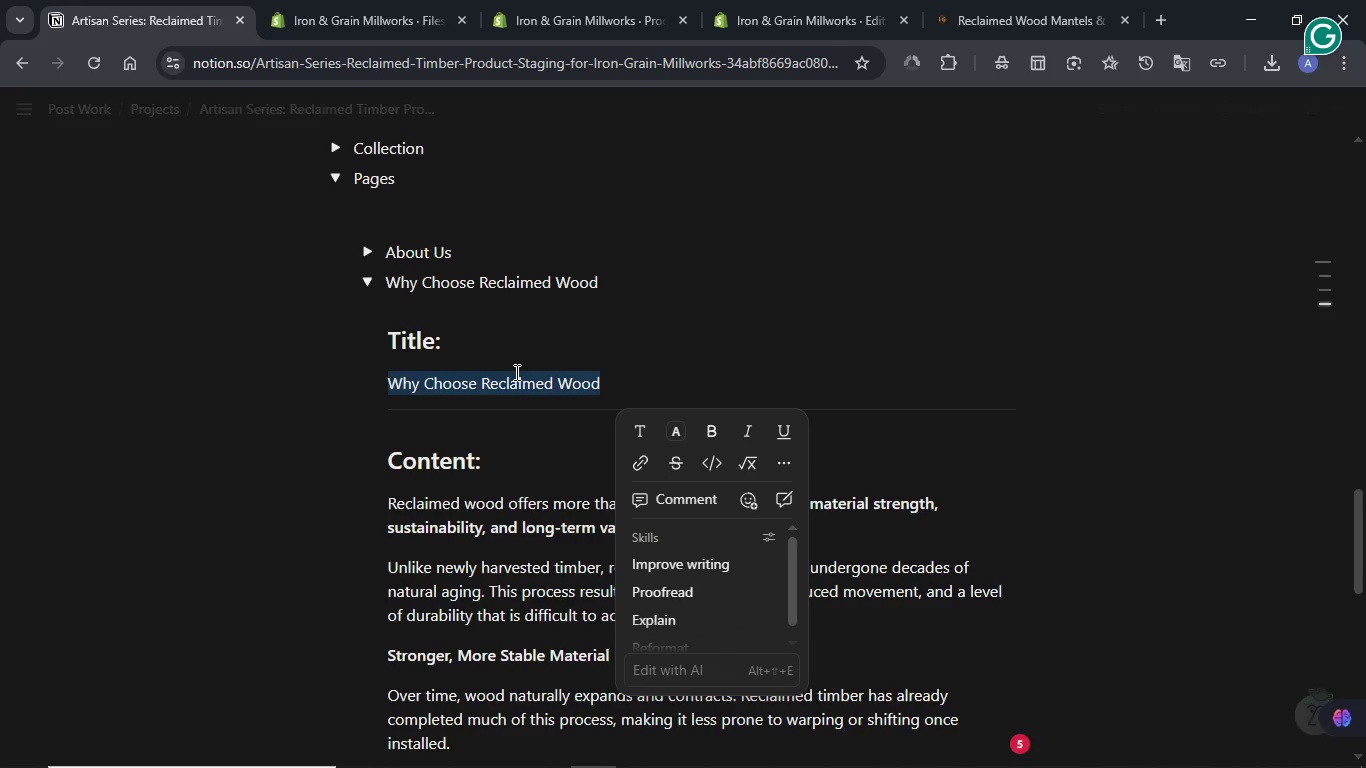 
scroll: coordinate [515, 372], scroll_direction: down, amount: 3.0
 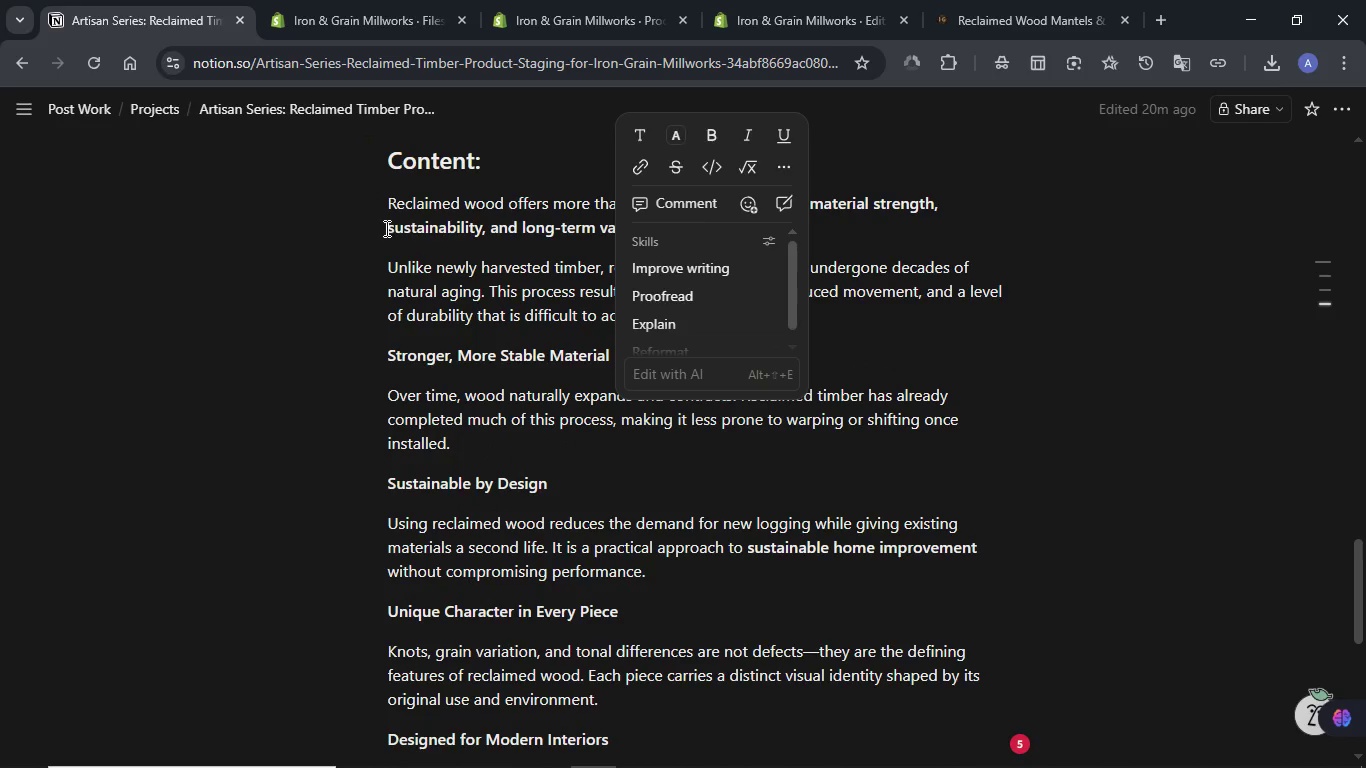 
left_click([385, 222])
 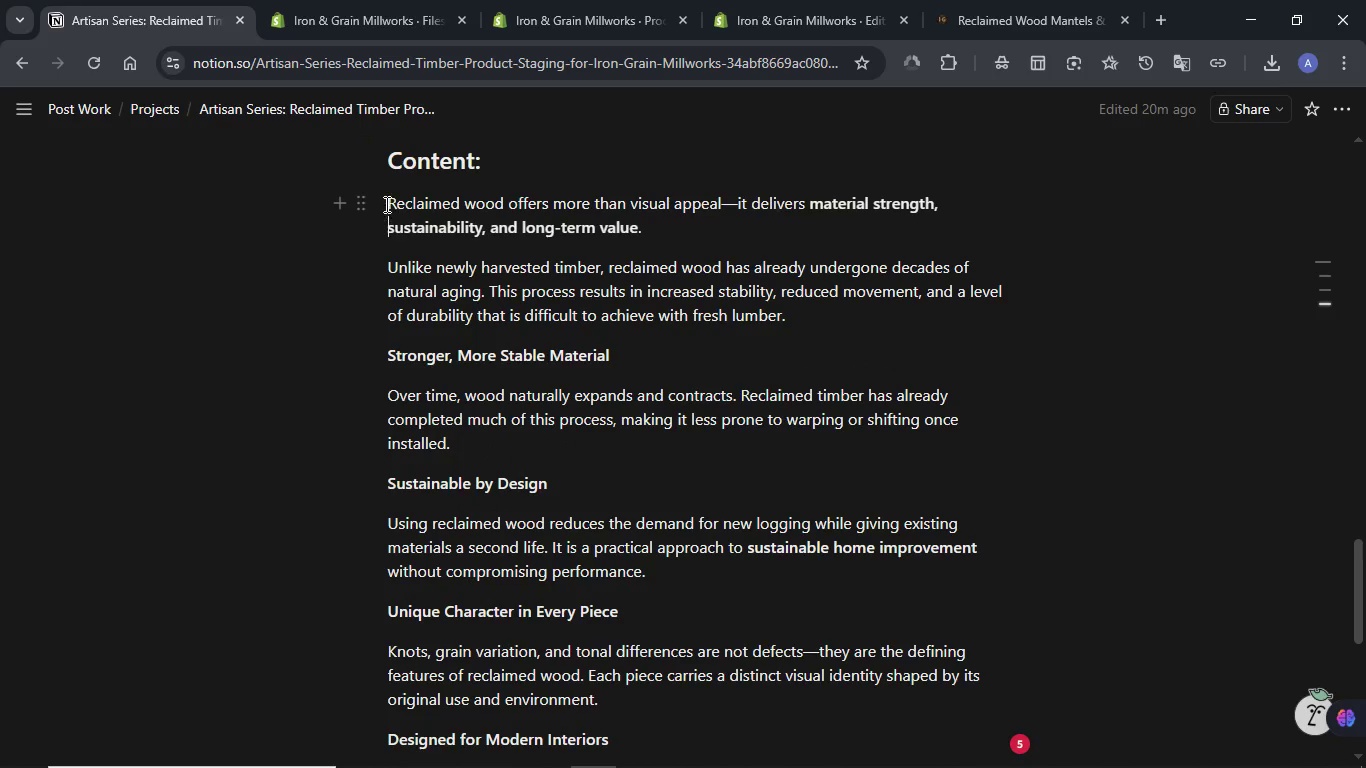 
left_click([385, 203])
 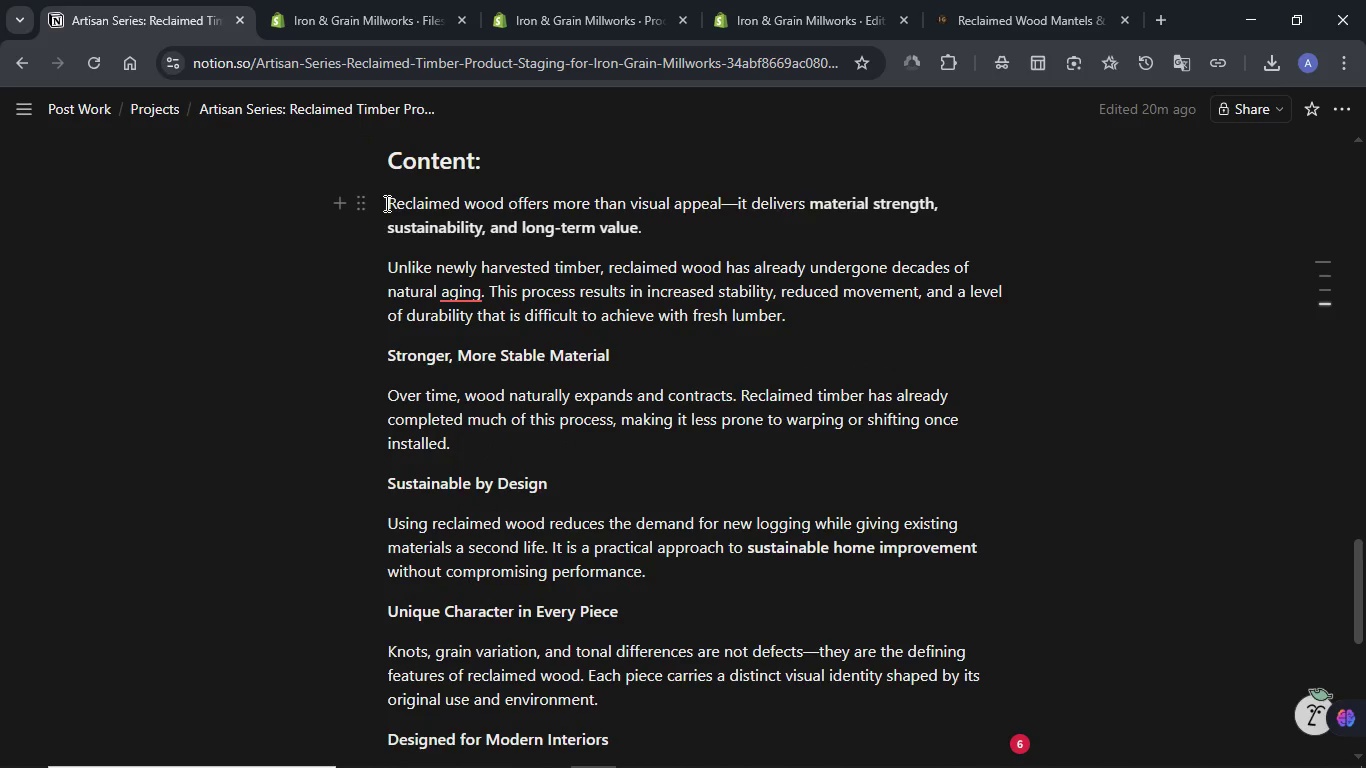 
key(Shift+ArrowDown)
 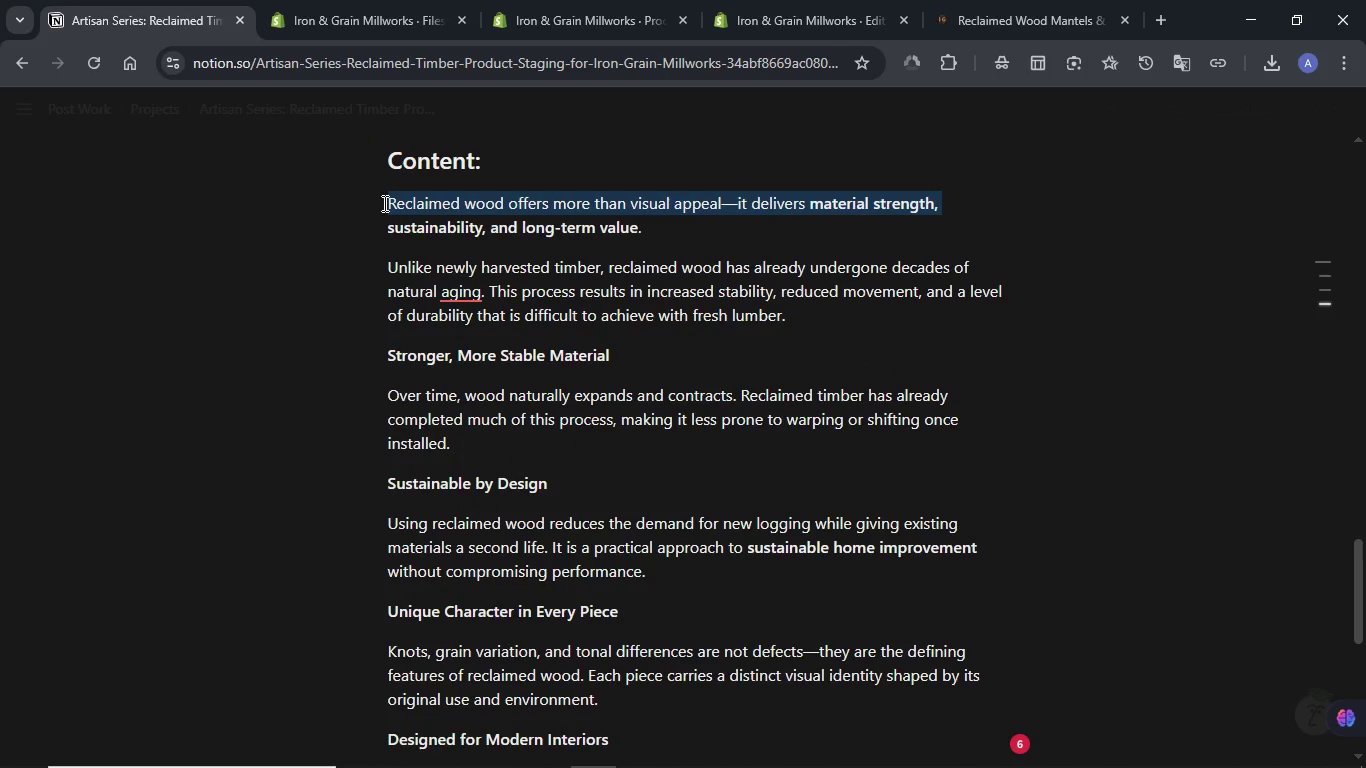 
key(Shift+ArrowDown)
 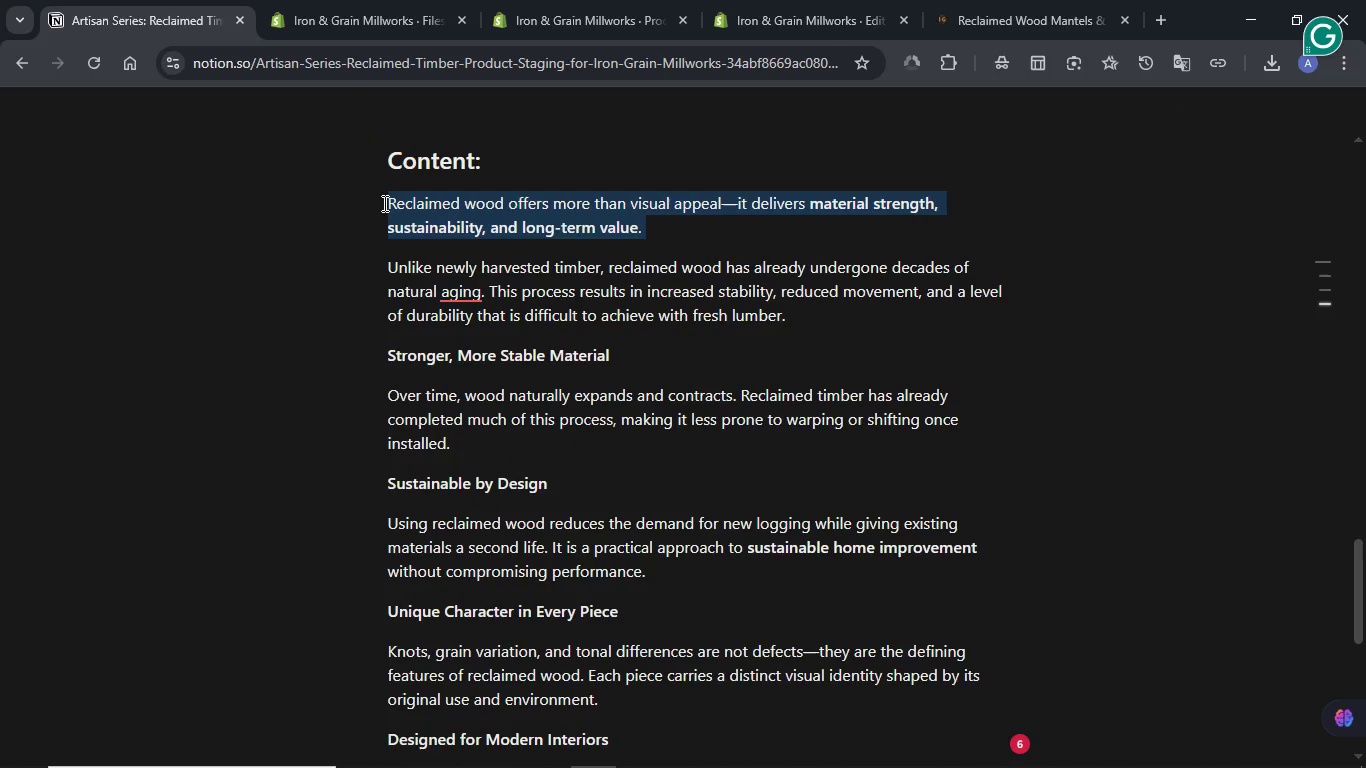 
key(Shift+ArrowDown)
 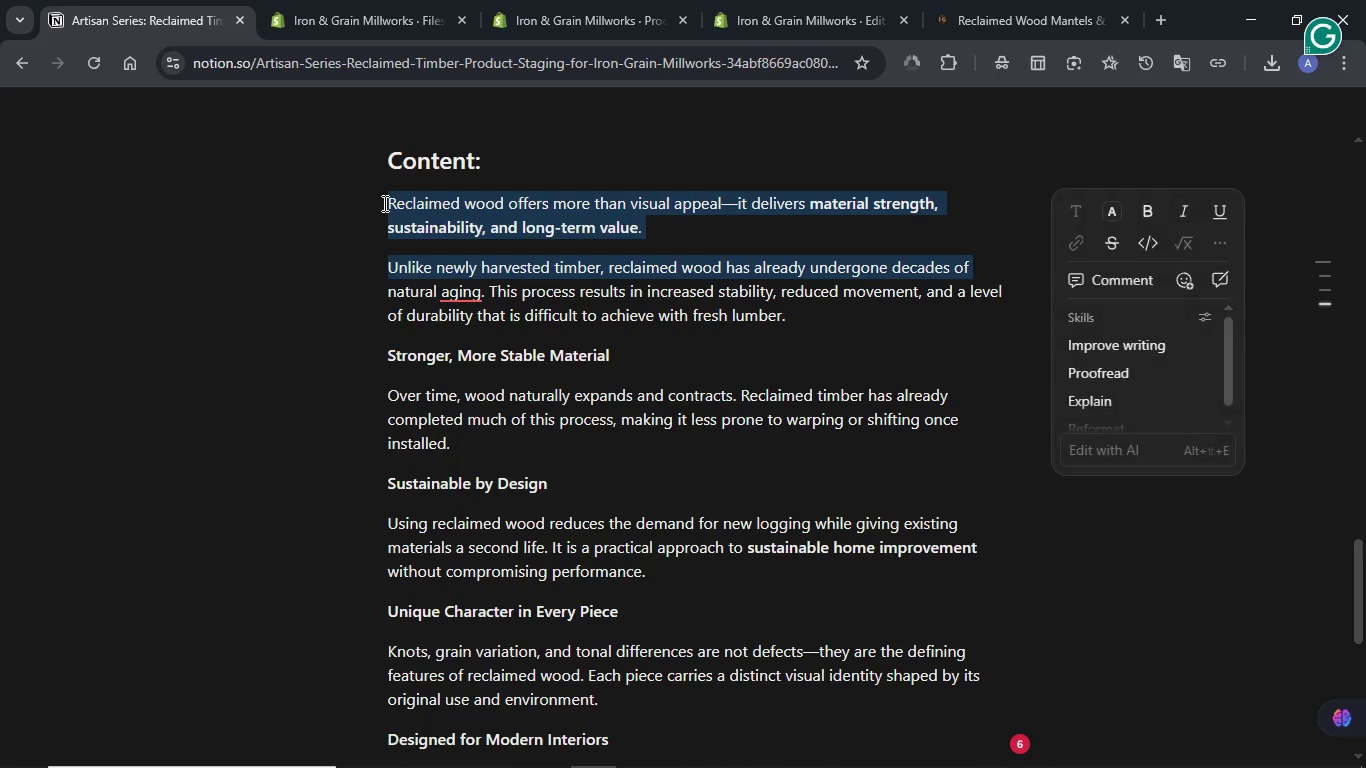 
key(Shift+ArrowDown)
 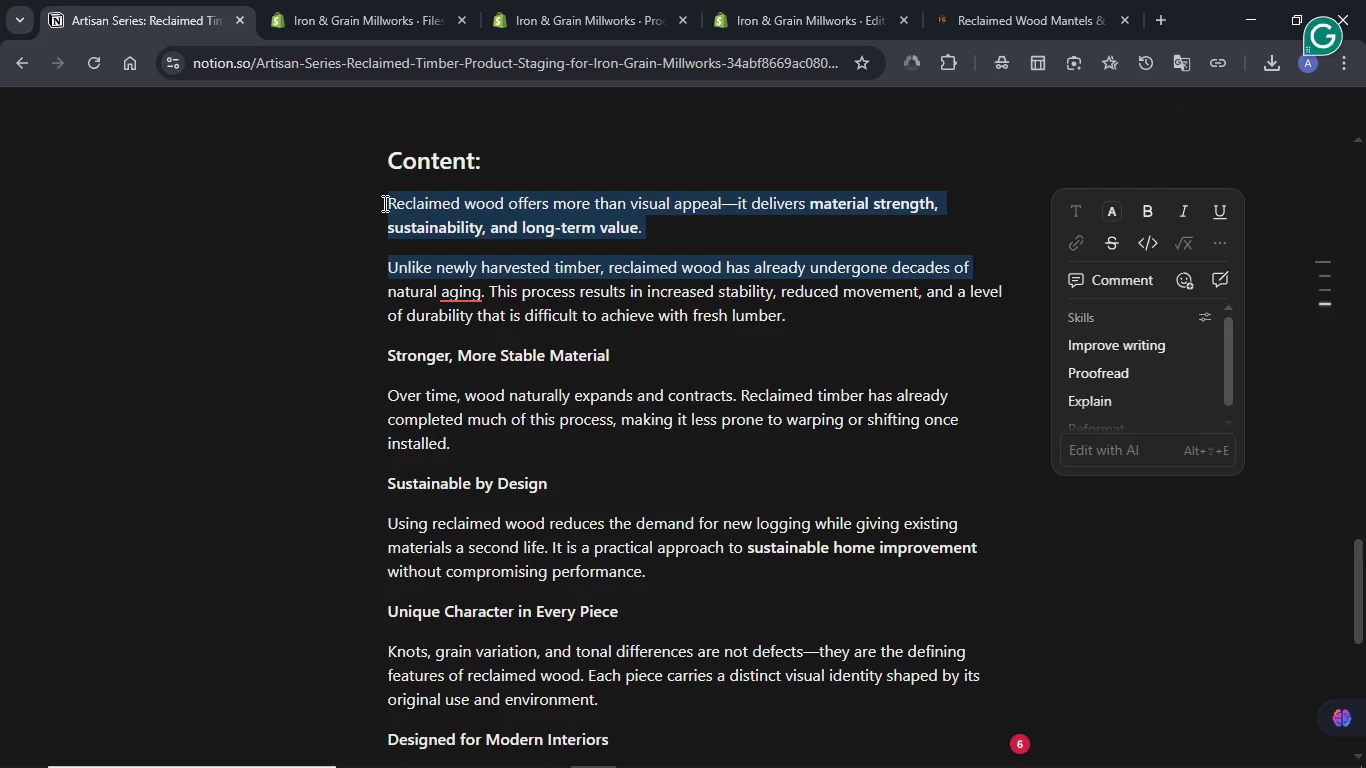 
key(Shift+ArrowDown)
 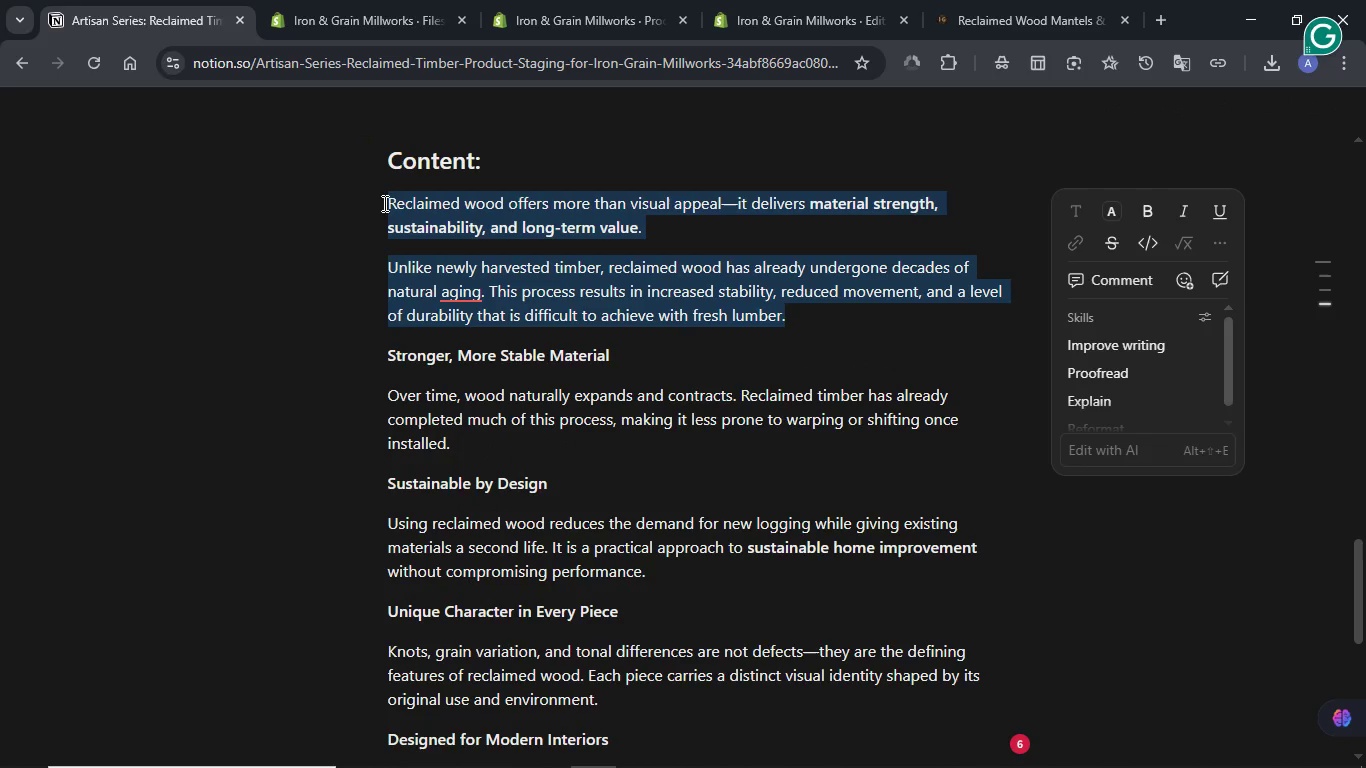 
key(Shift+ArrowDown)
 